 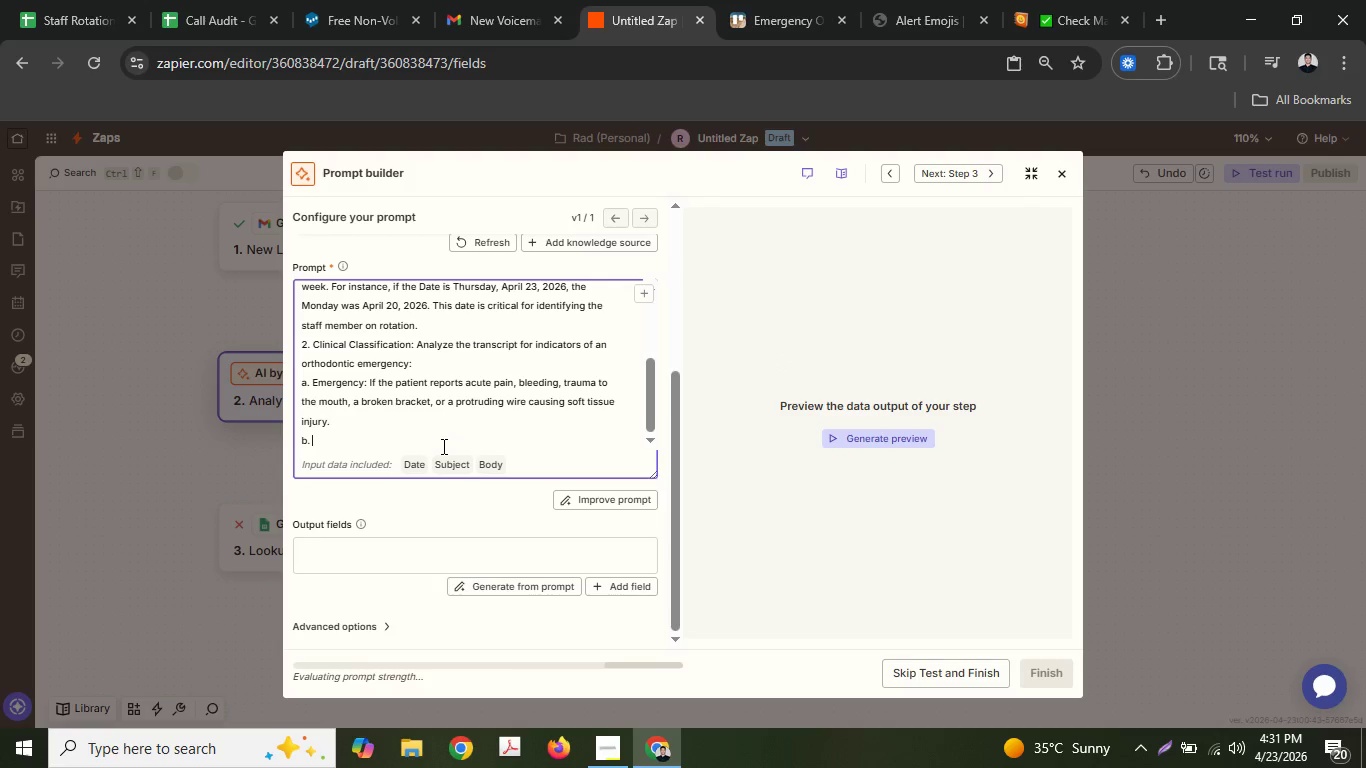 
type(Ri)
key(Backspace)
type(ou)
 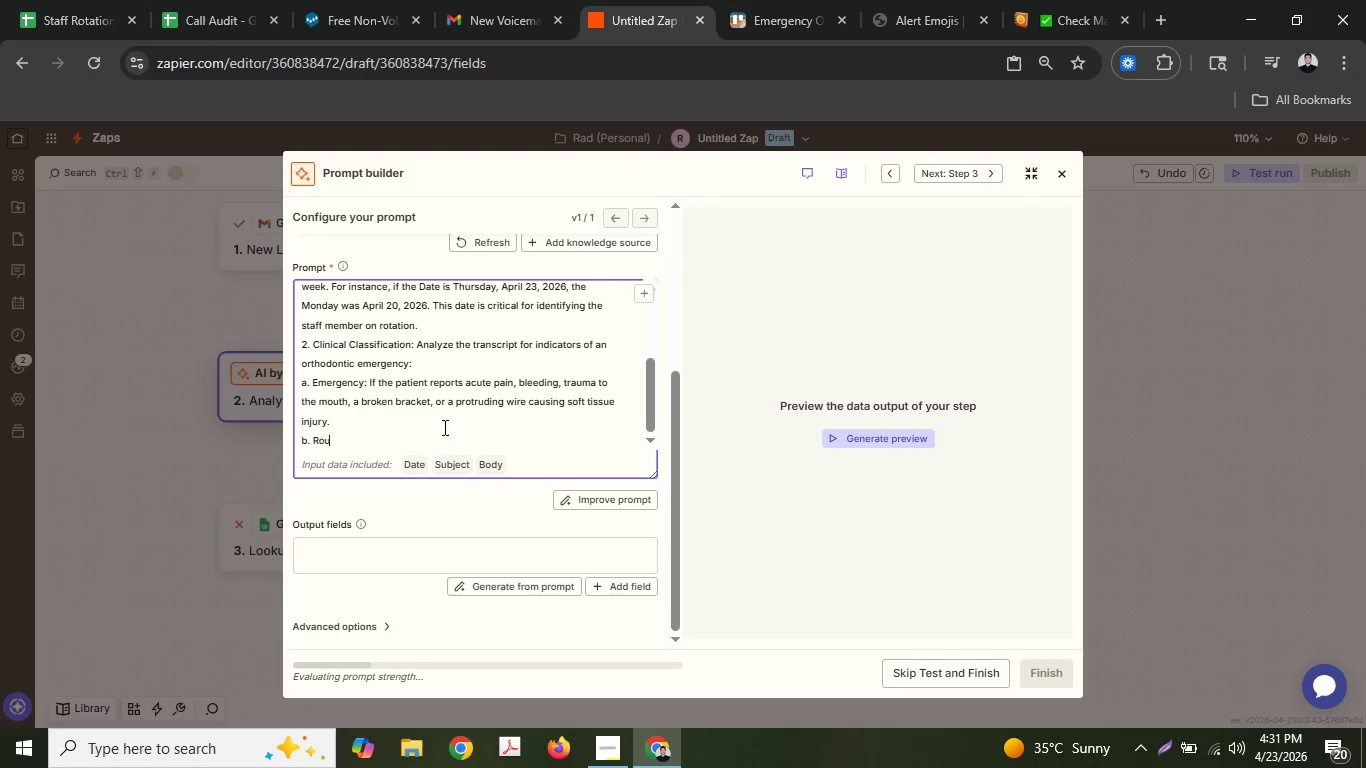 
type(tine: If )
 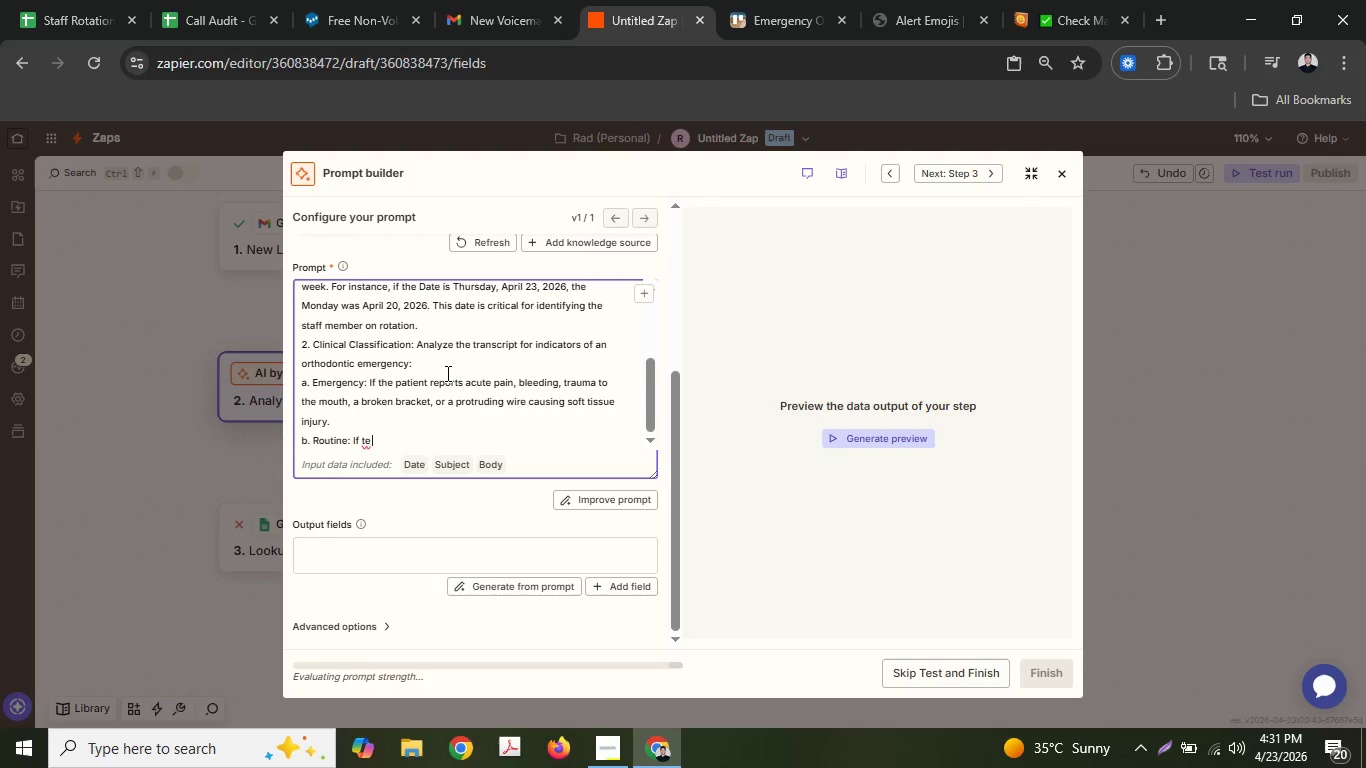 
 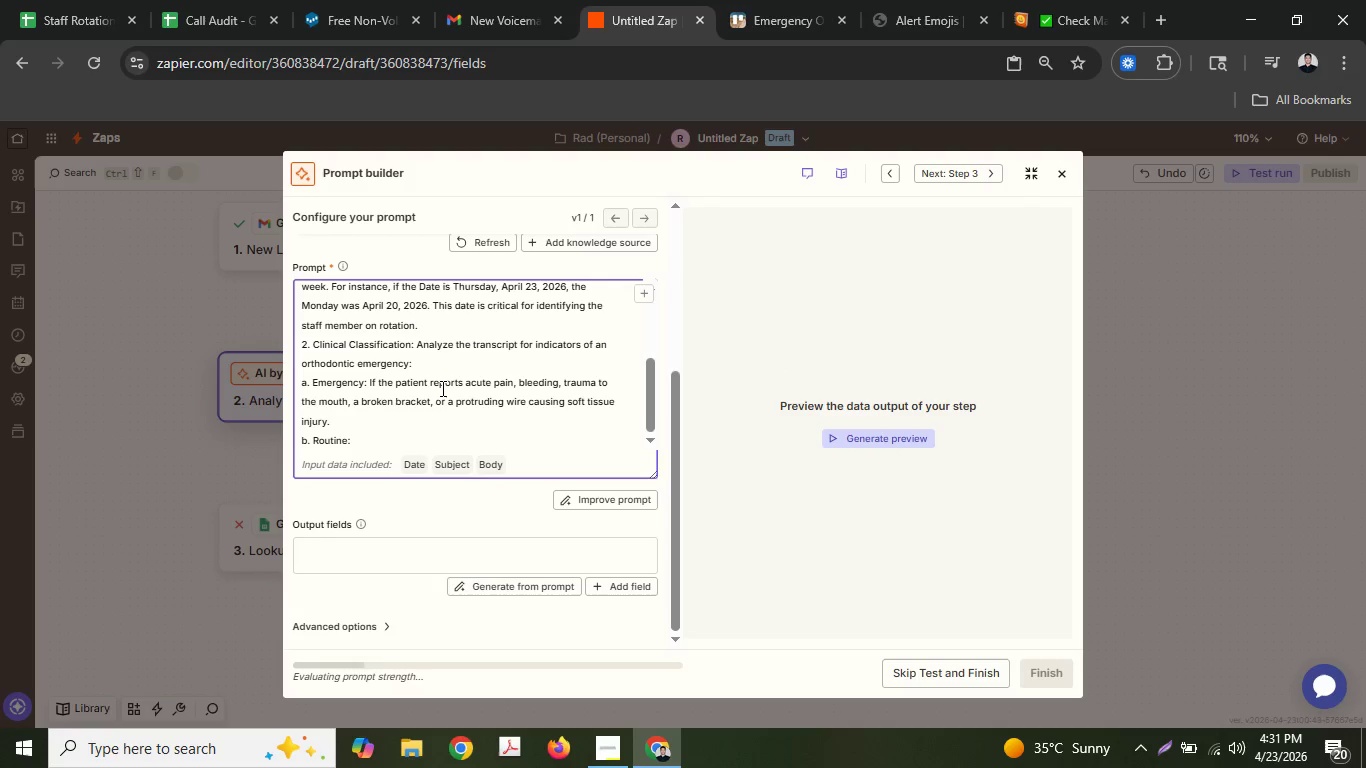 
type(te )
key(Backspace)
key(Backspace)
type(he reques)
 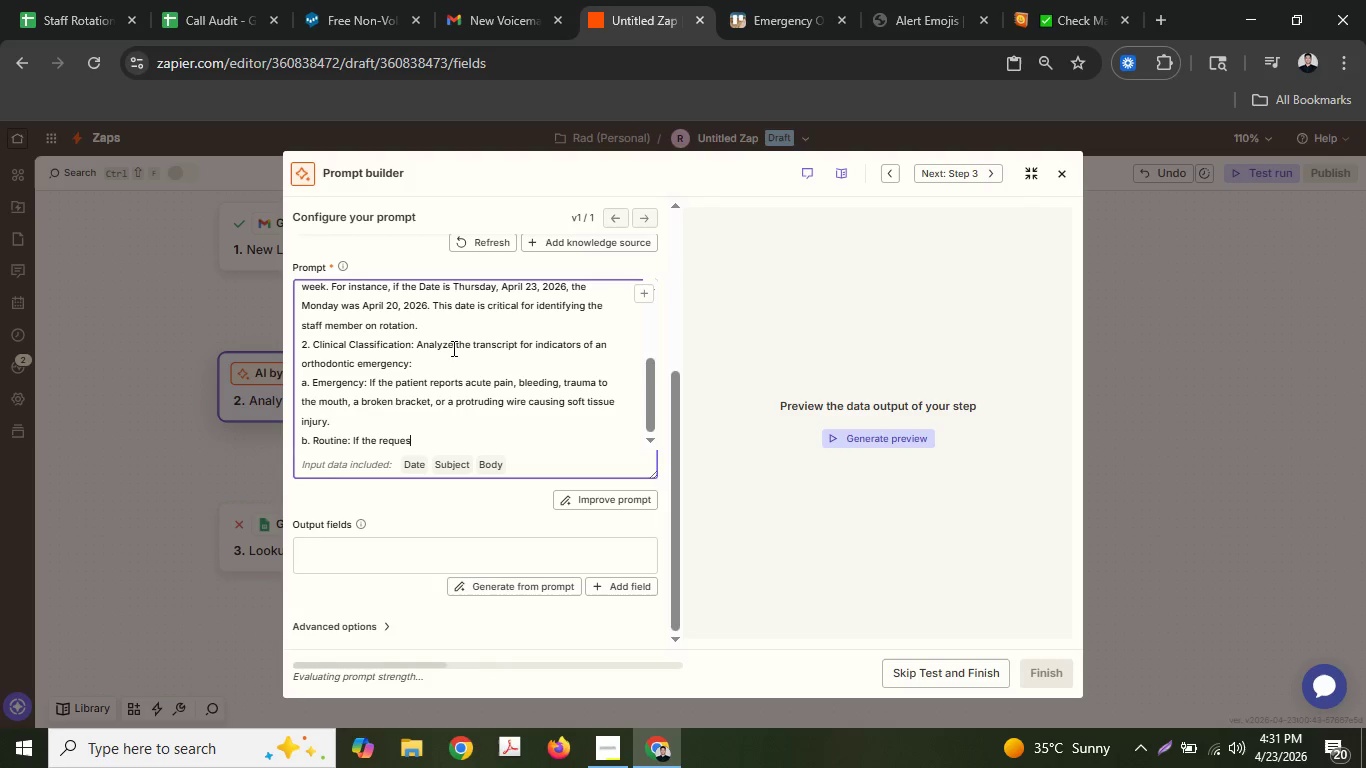 
type(t pertains to appointment)
 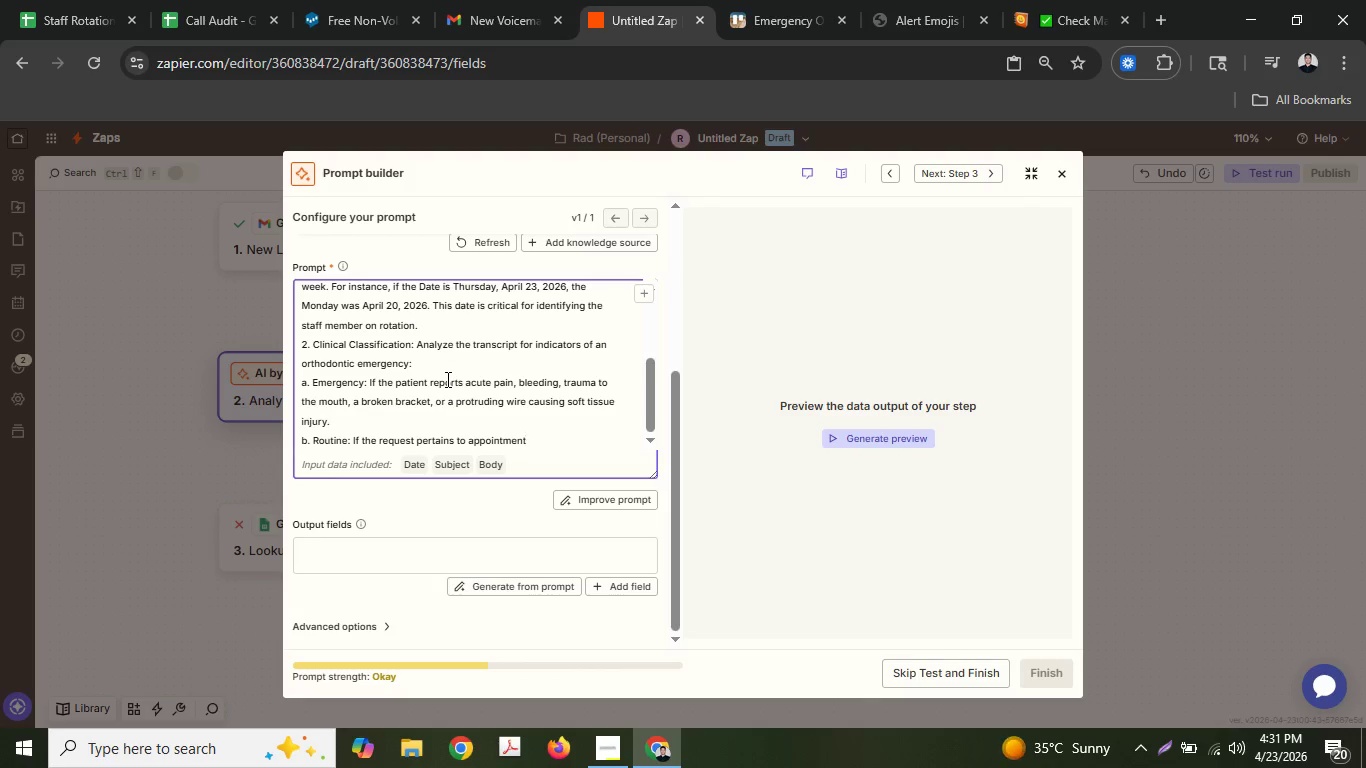 
type( scheduling,)
 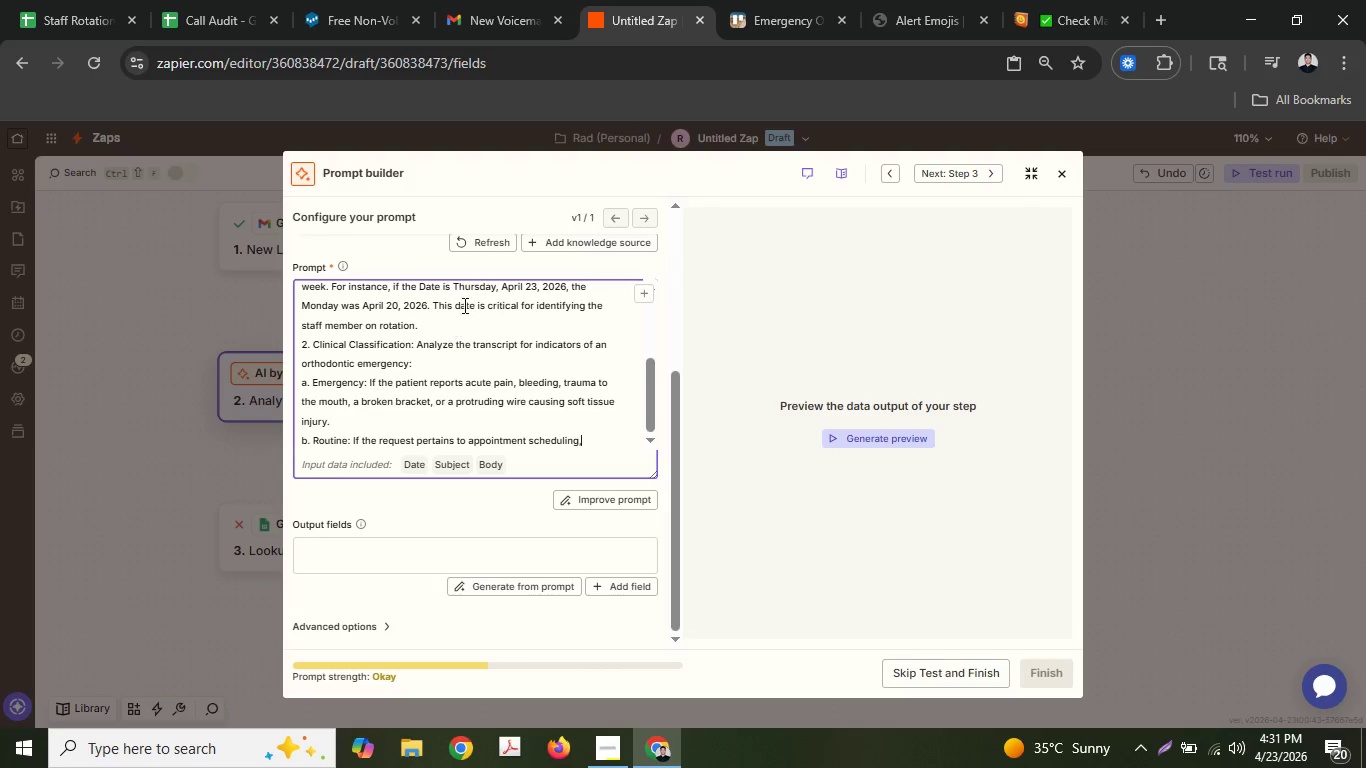 
type( billing)
 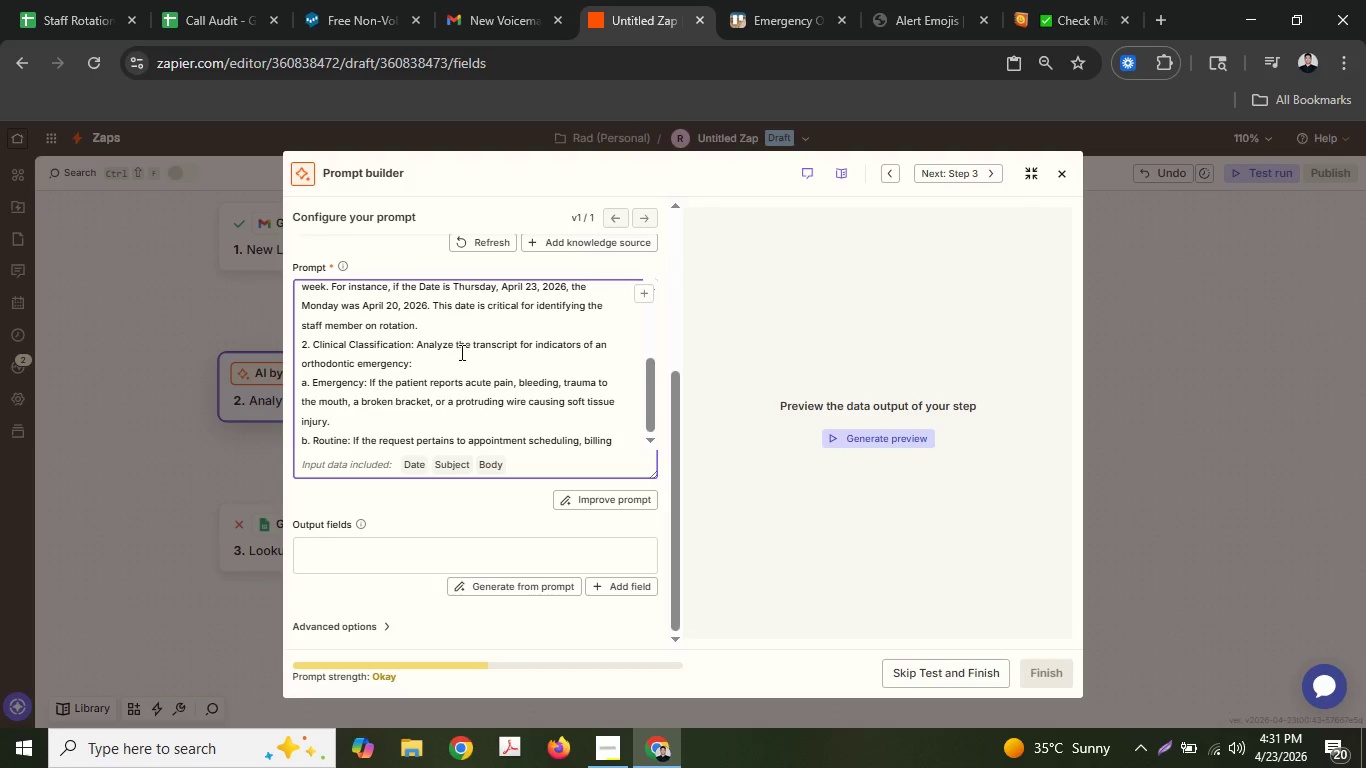 
type( inquirie)
 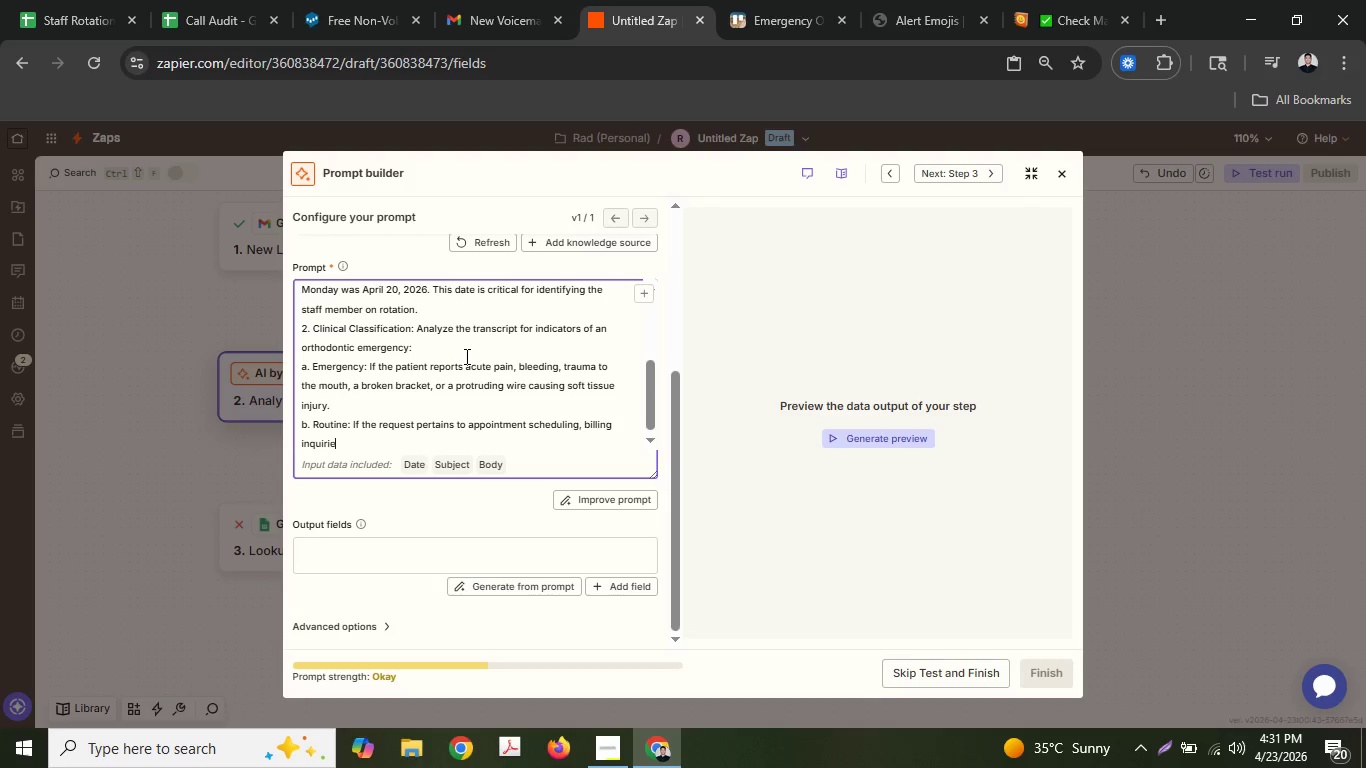 
type(s, ge)
 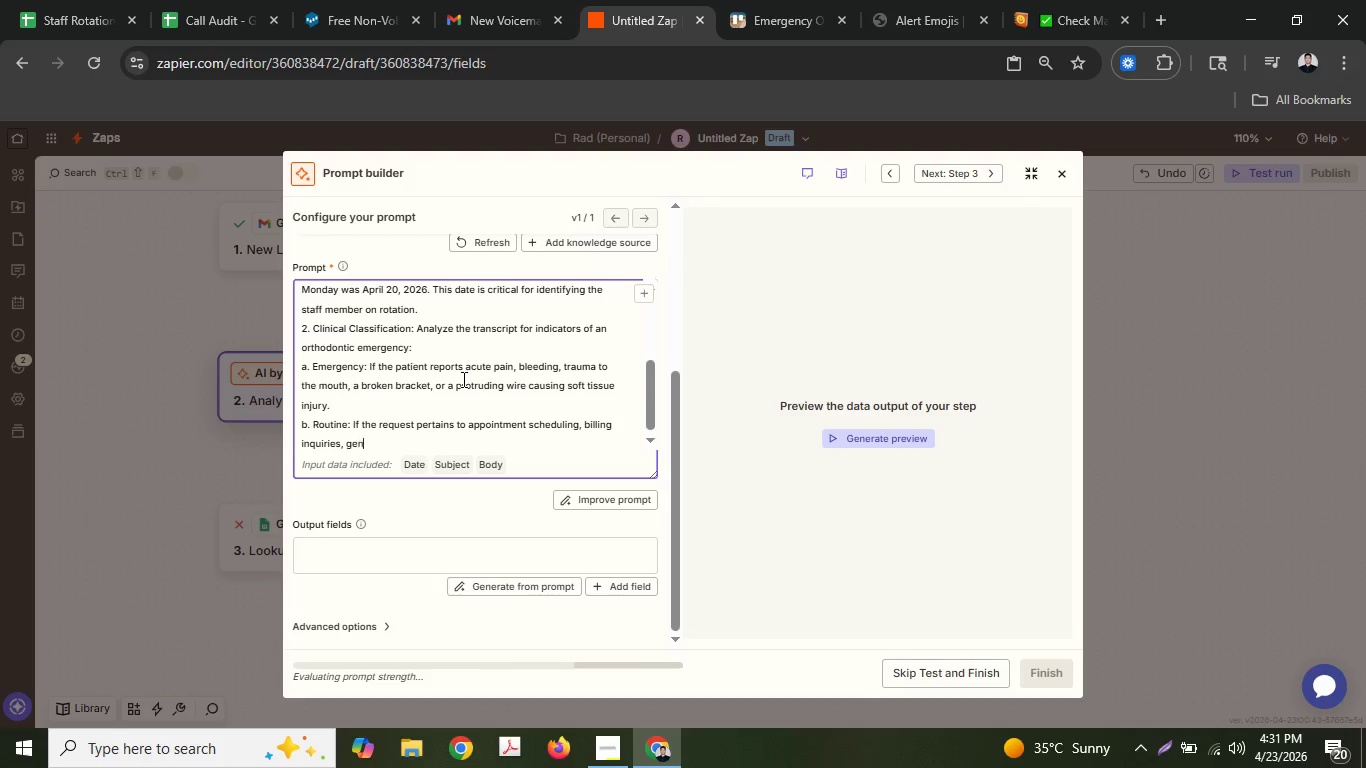 
type(neral quesons, or non-painful)
 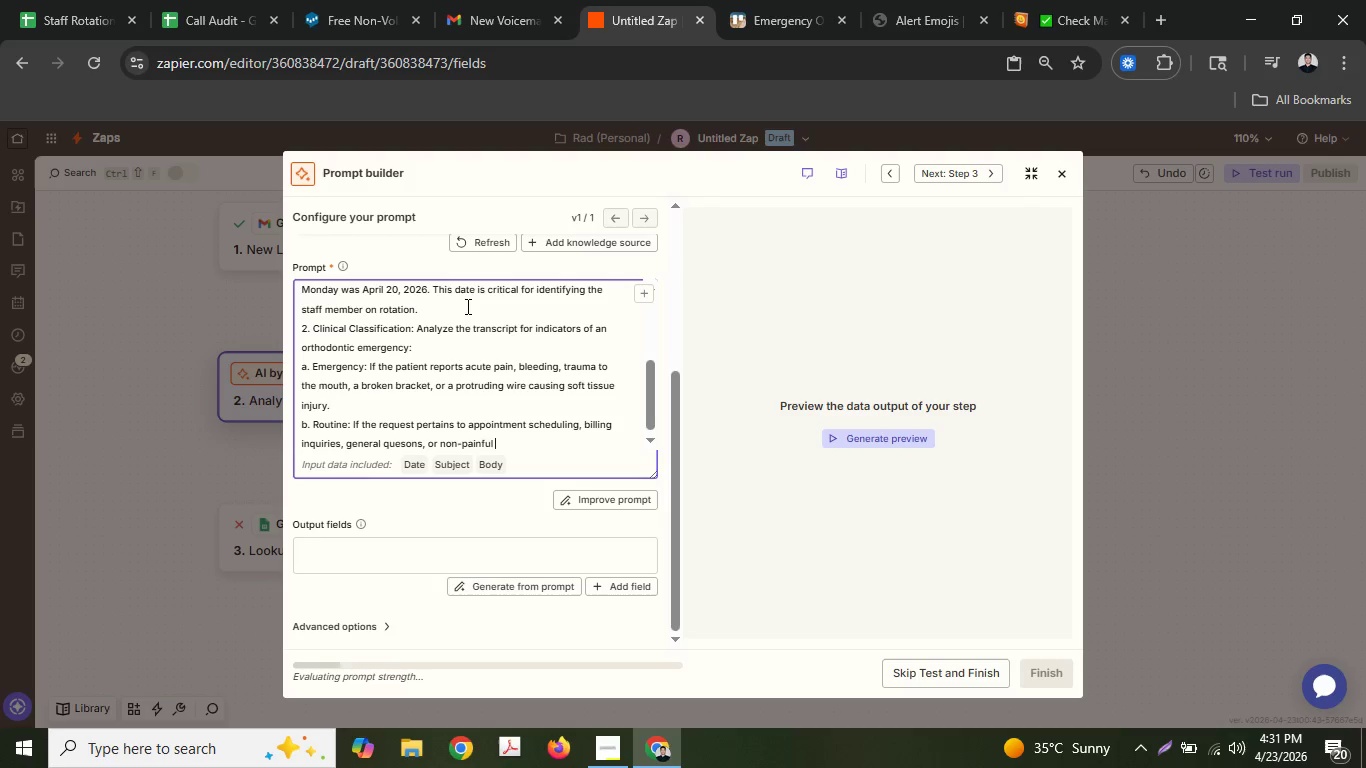 
type( appliance adjus)
 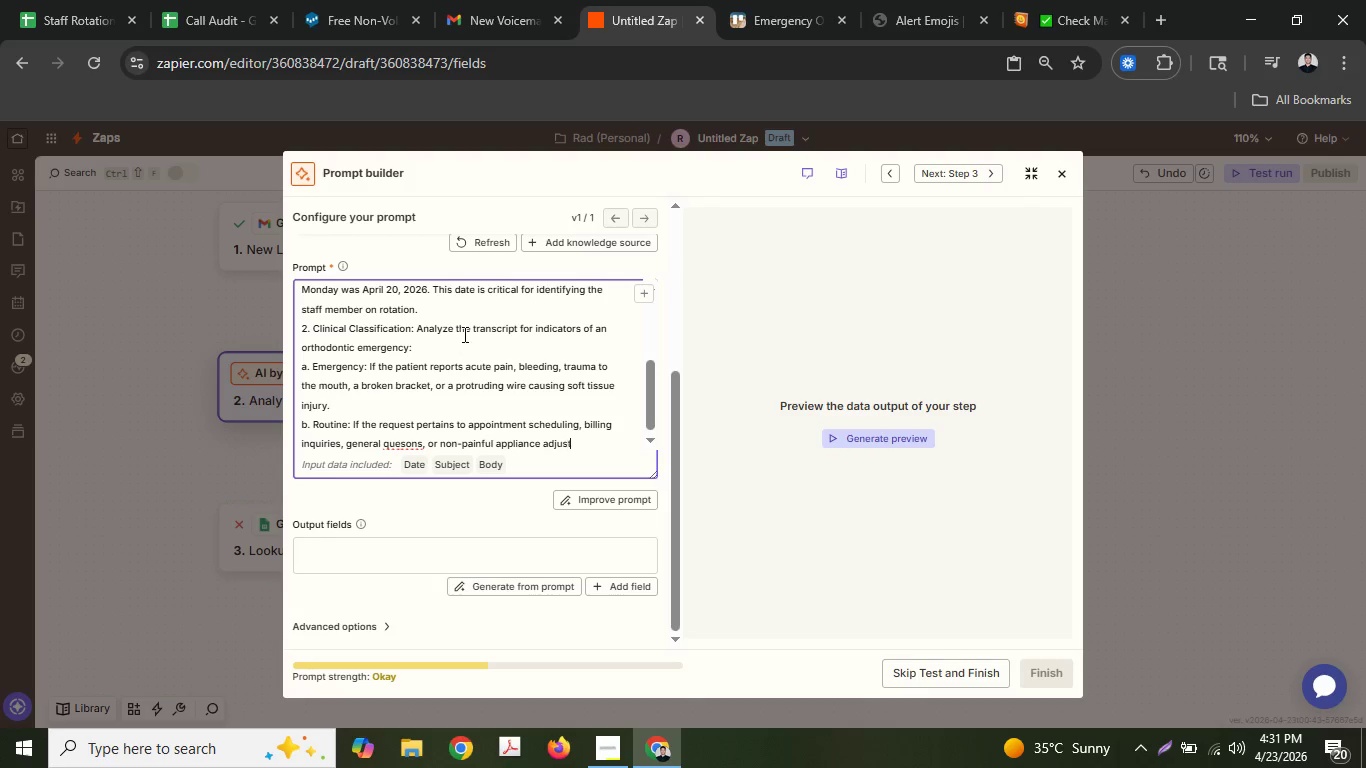 
type(temen)
key(Backspace)
key(Backspace)
key(Backspace)
key(Backspace)
type(ments.)
 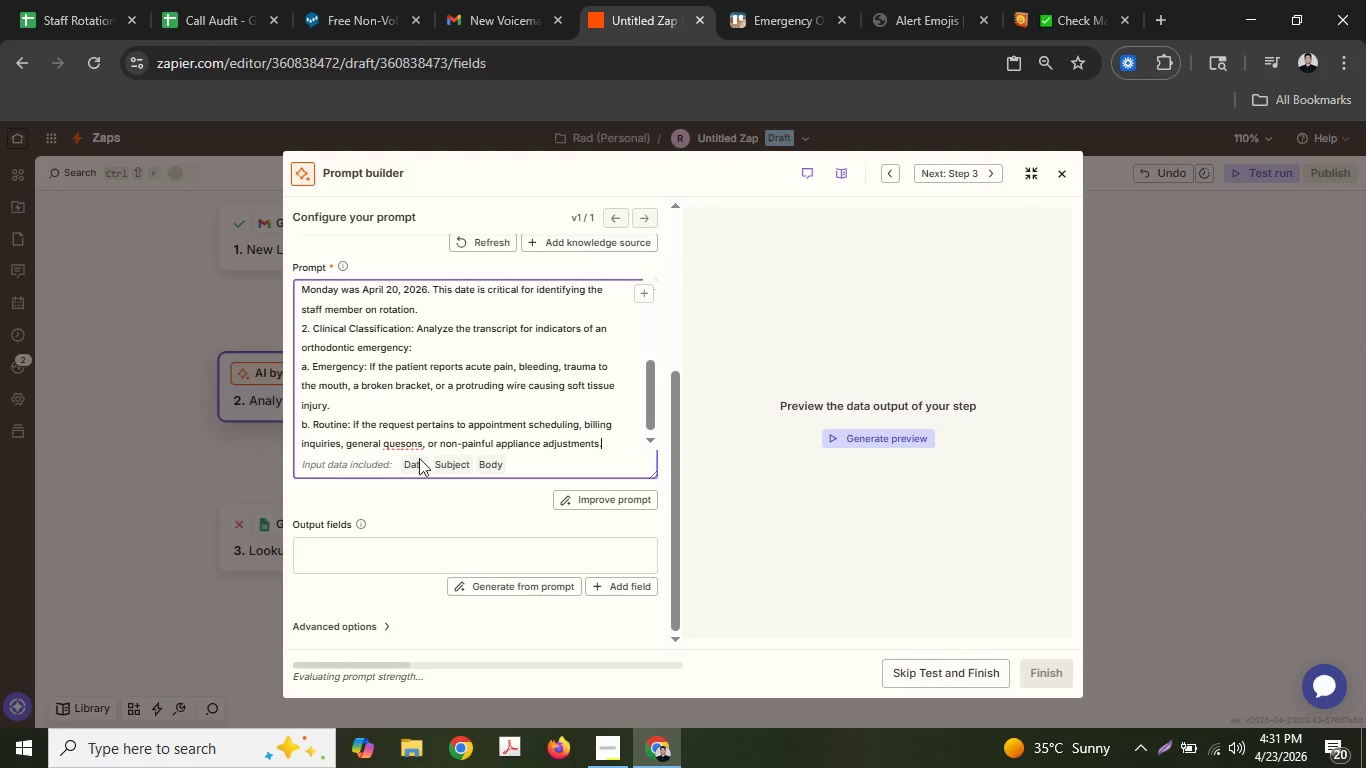 
right_click([402, 440])
 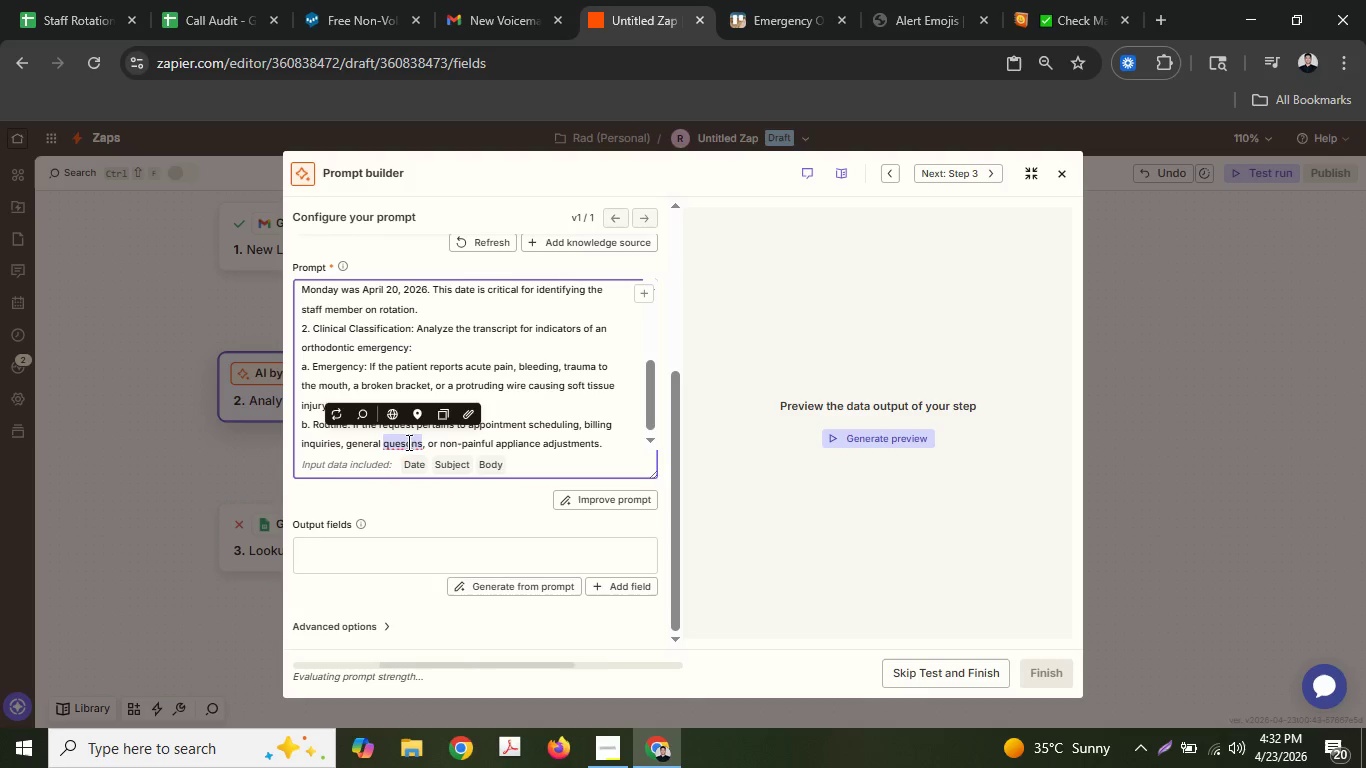 
left_click([407, 440])
 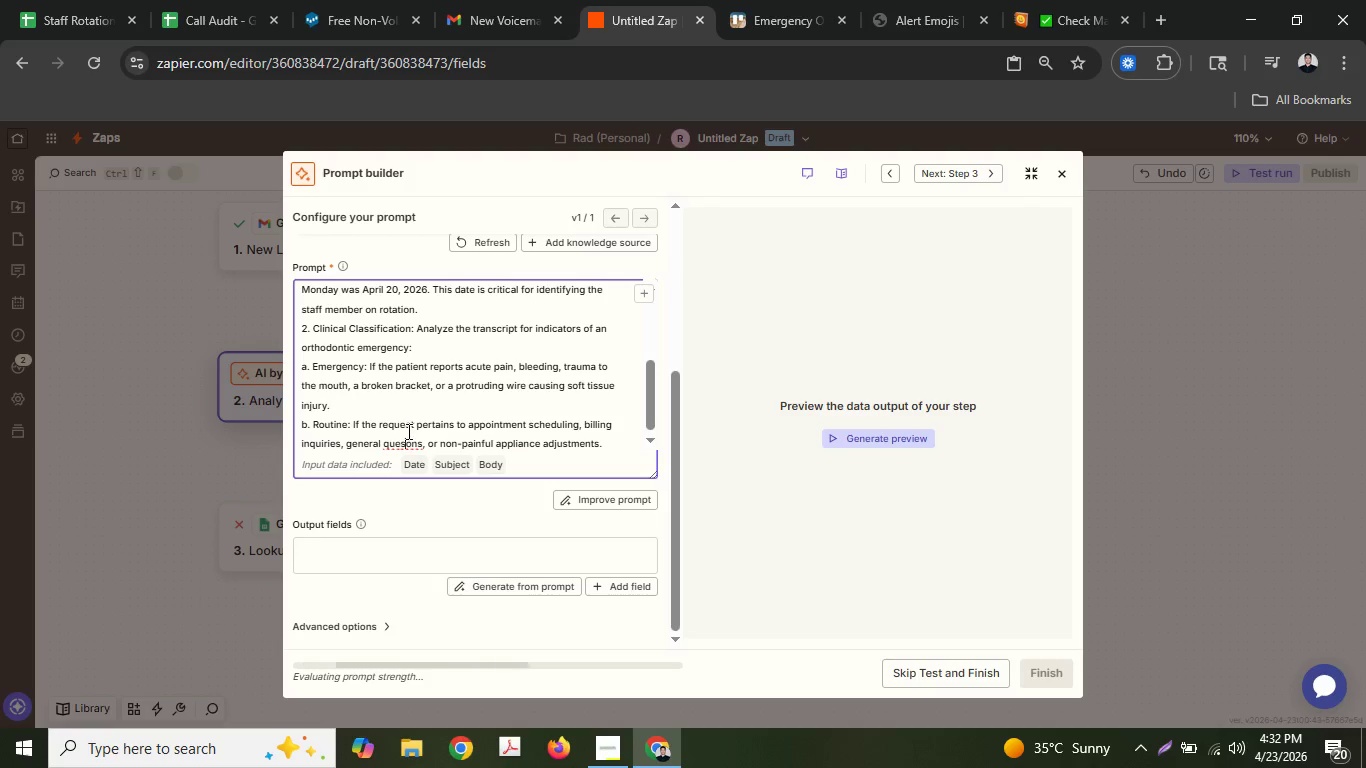 
type(ti)
 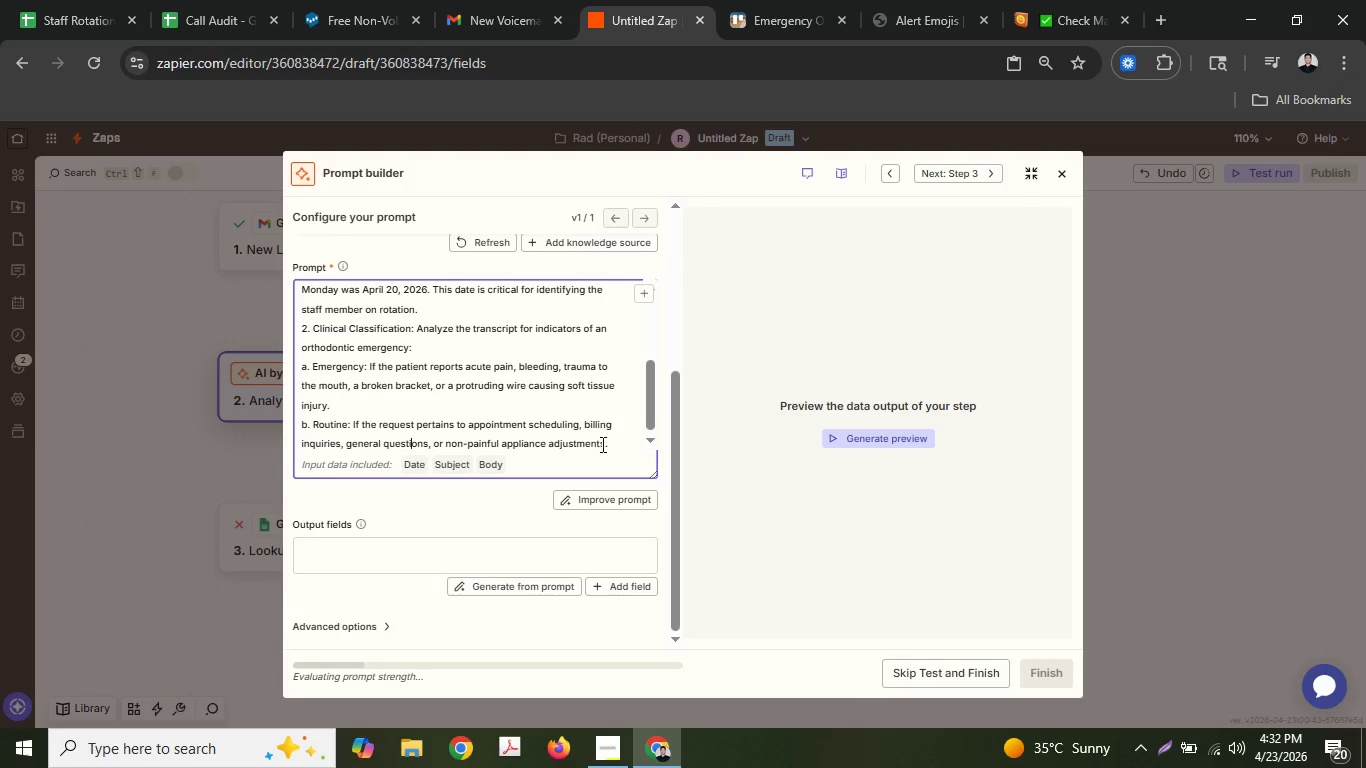 
left_click([612, 445])
 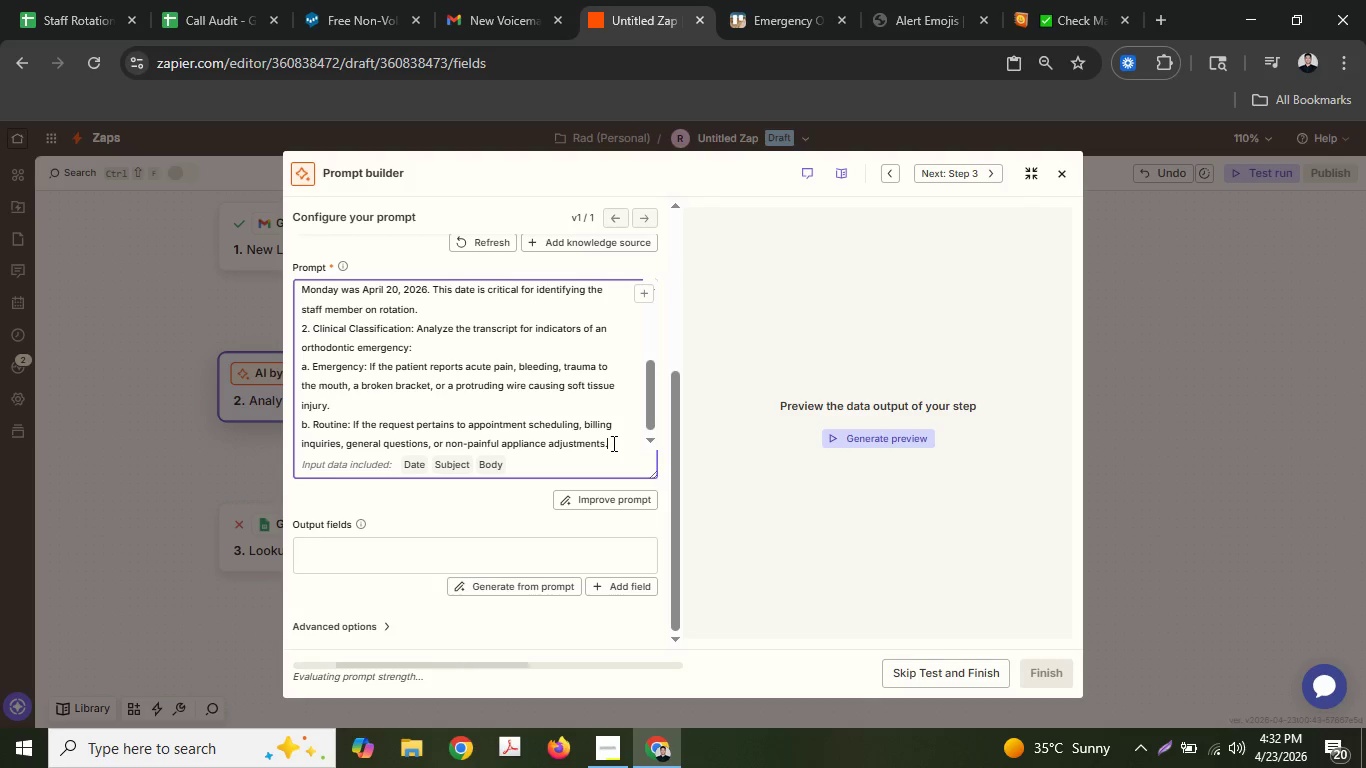 
key(Enter)
 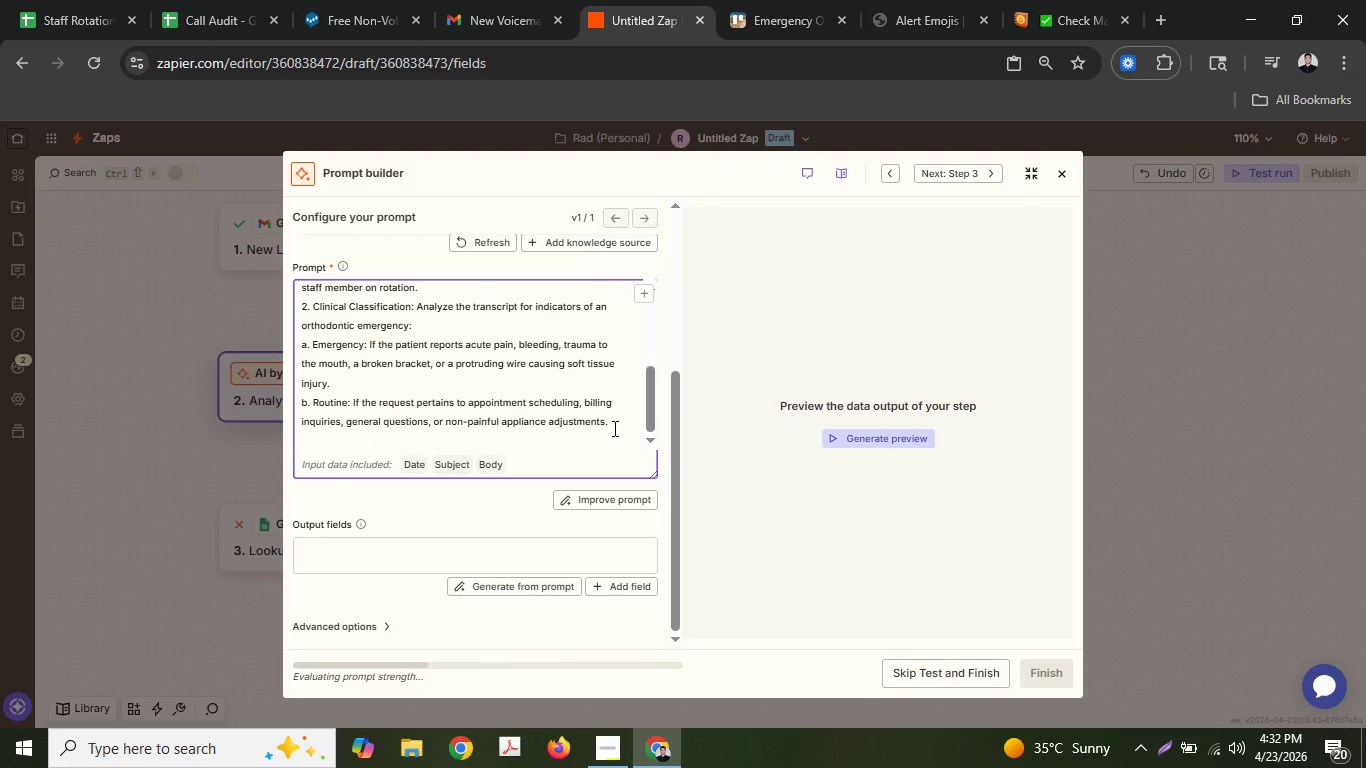 
key(3)
 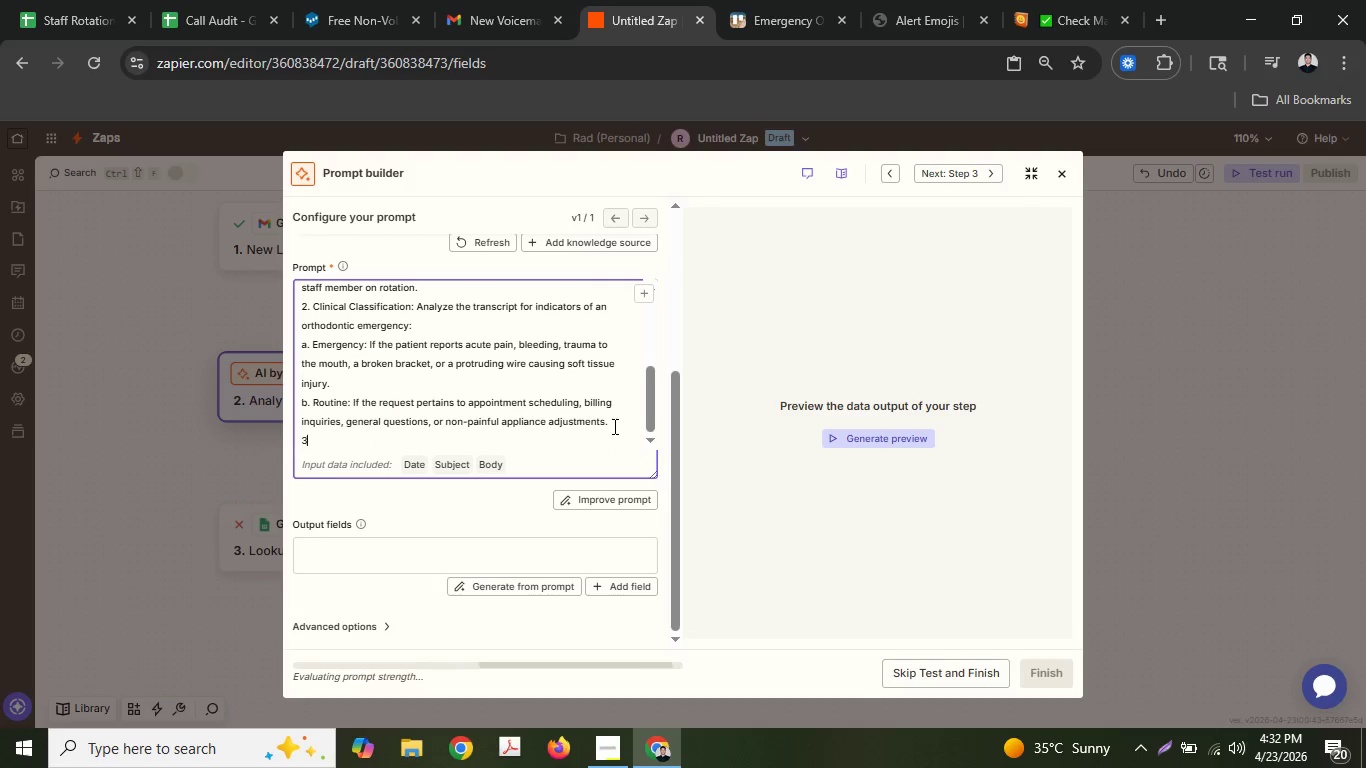 
key(Period)
 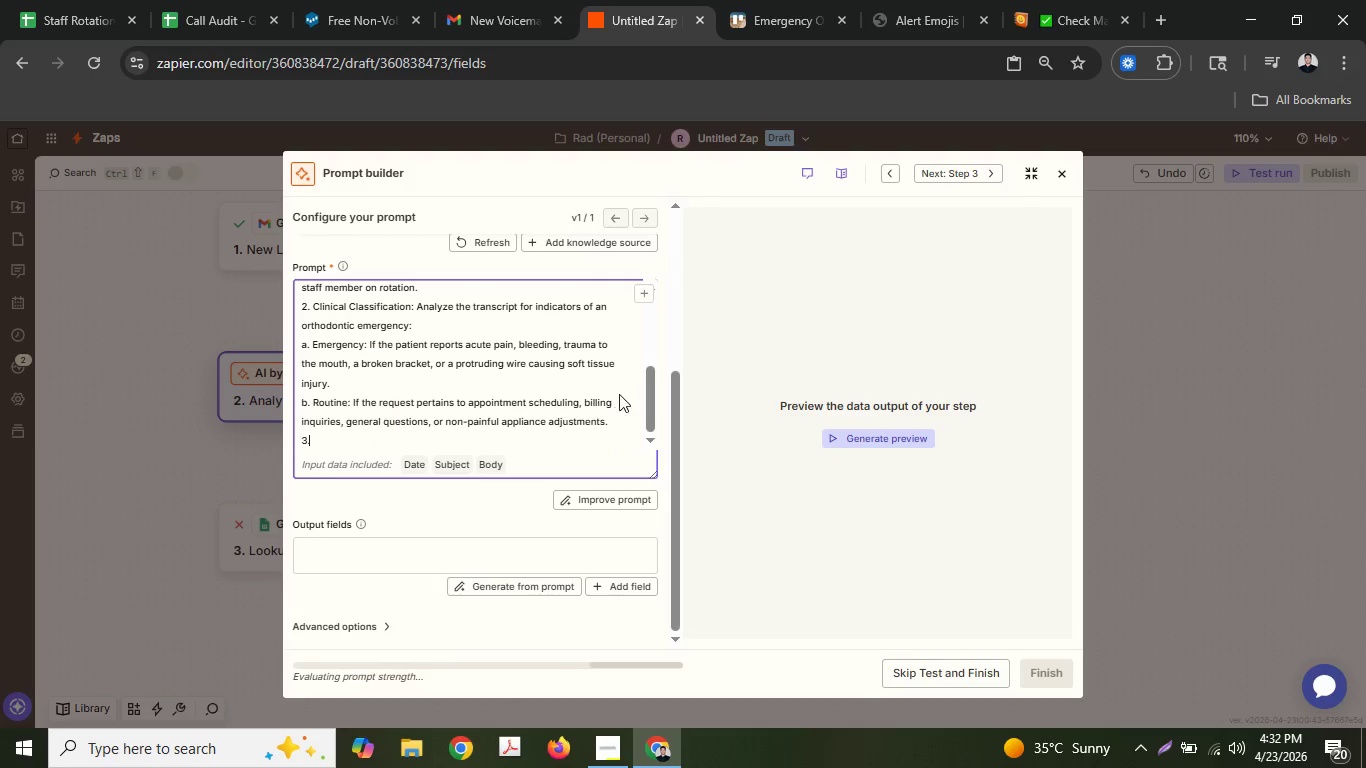 
type( Infir)
key(Backspace)
key(Backspace)
type(orma)
 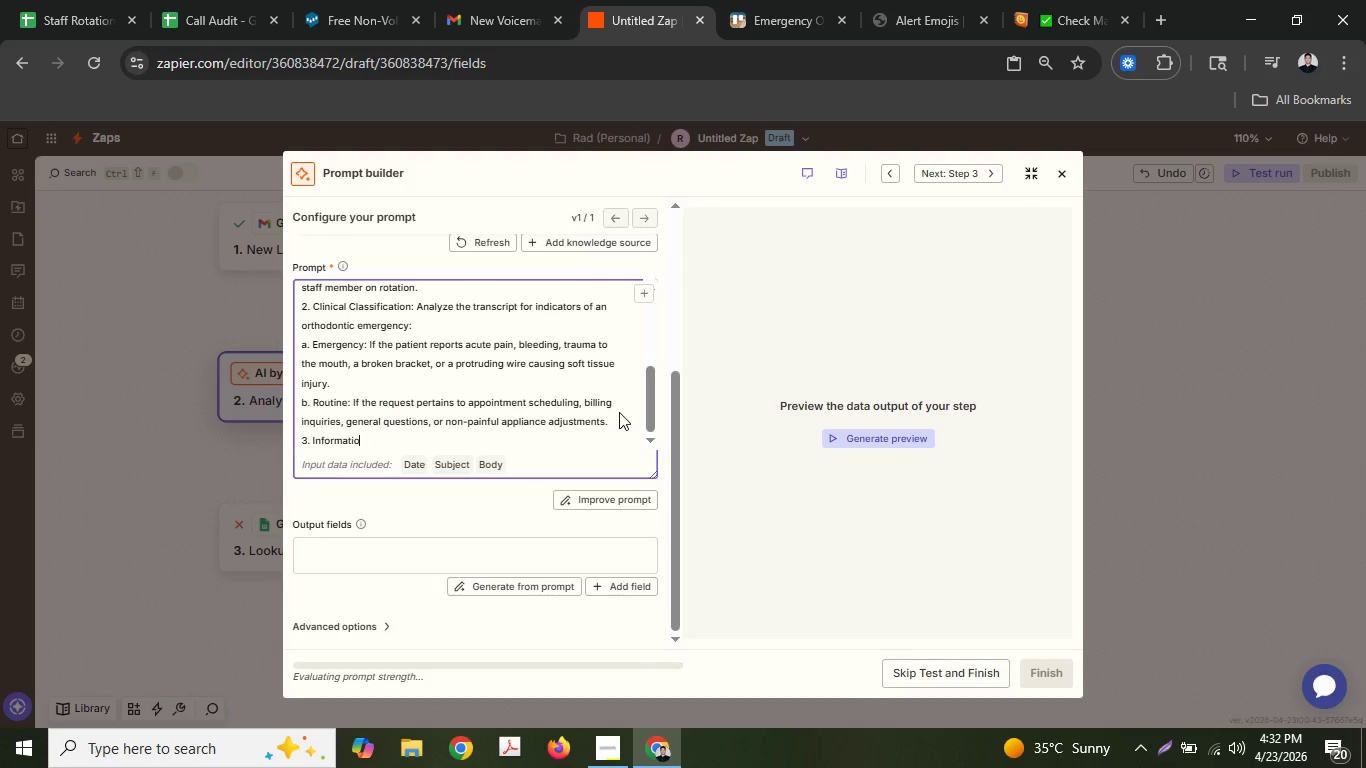 
 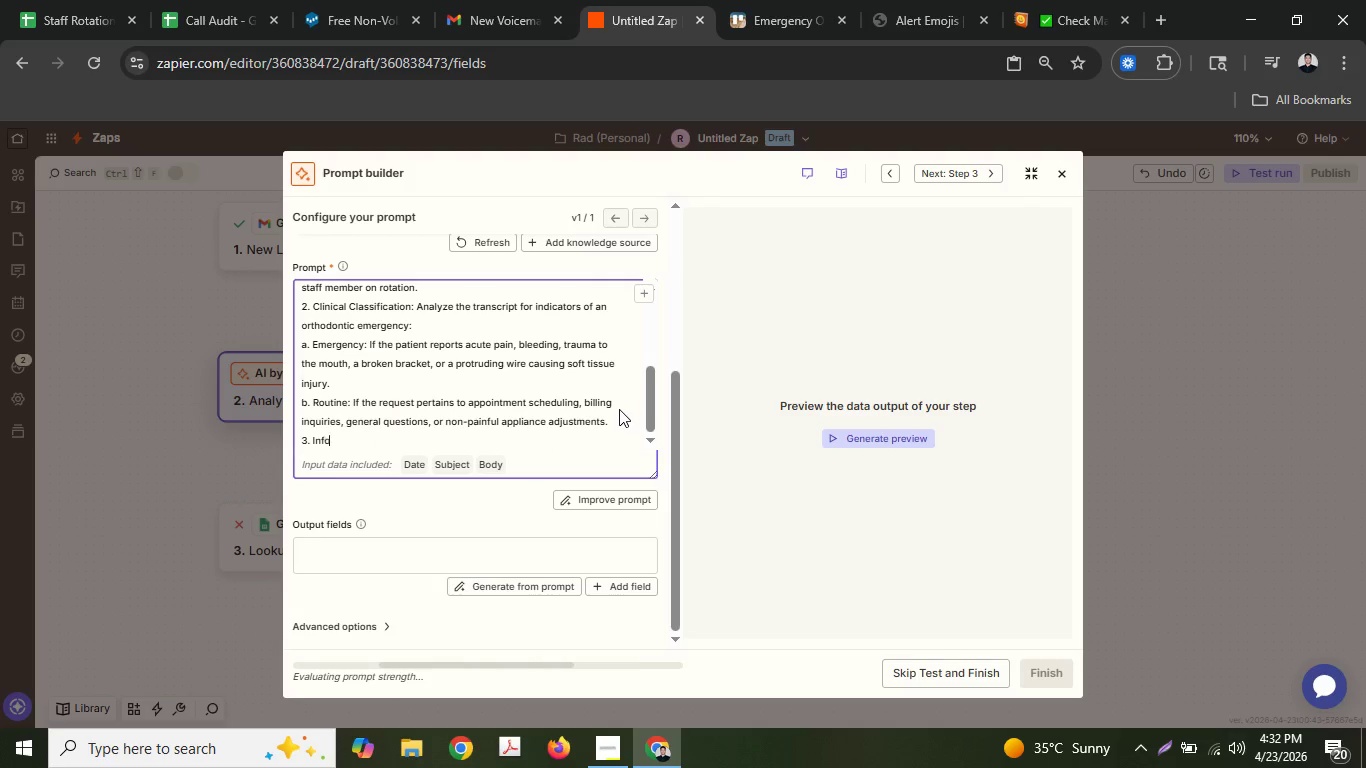 
type(tion )
 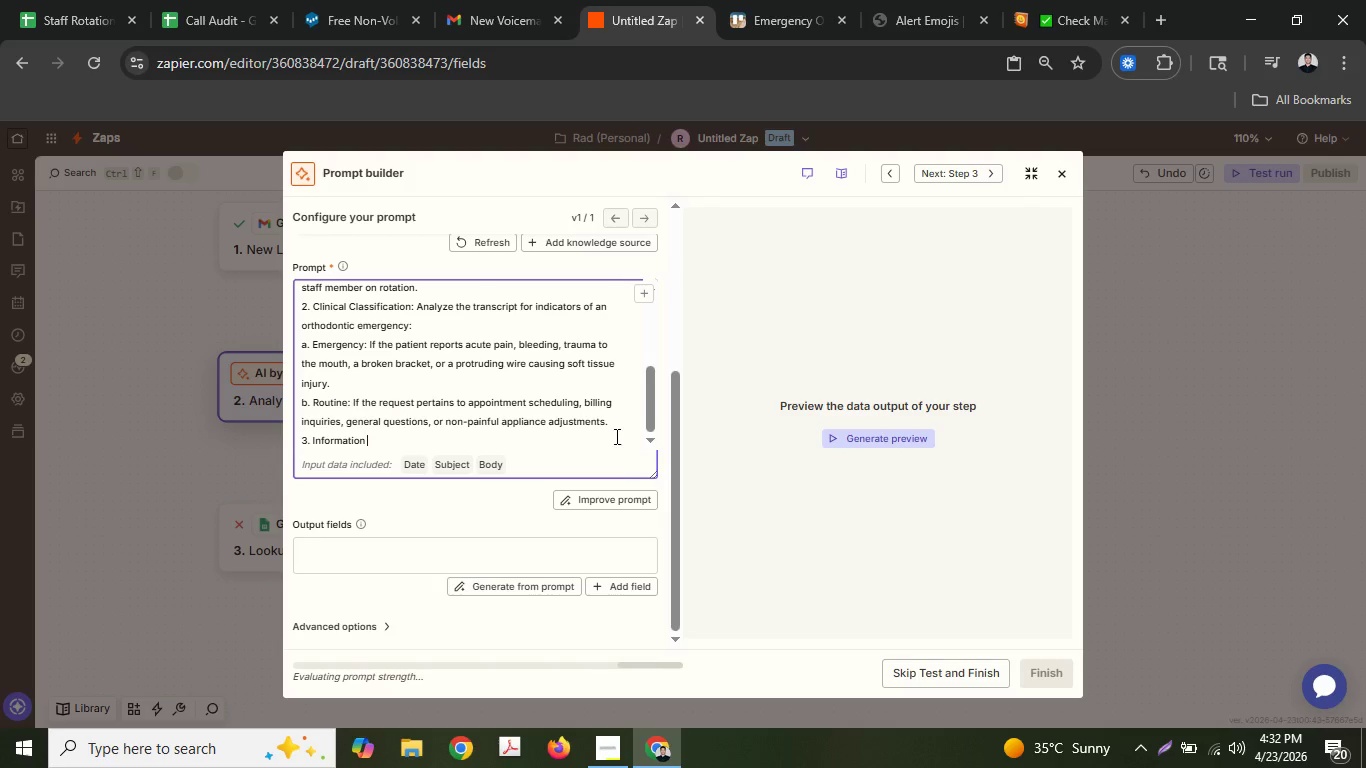 
type(Extractiom)
key(Backspace)
type(n: I)
 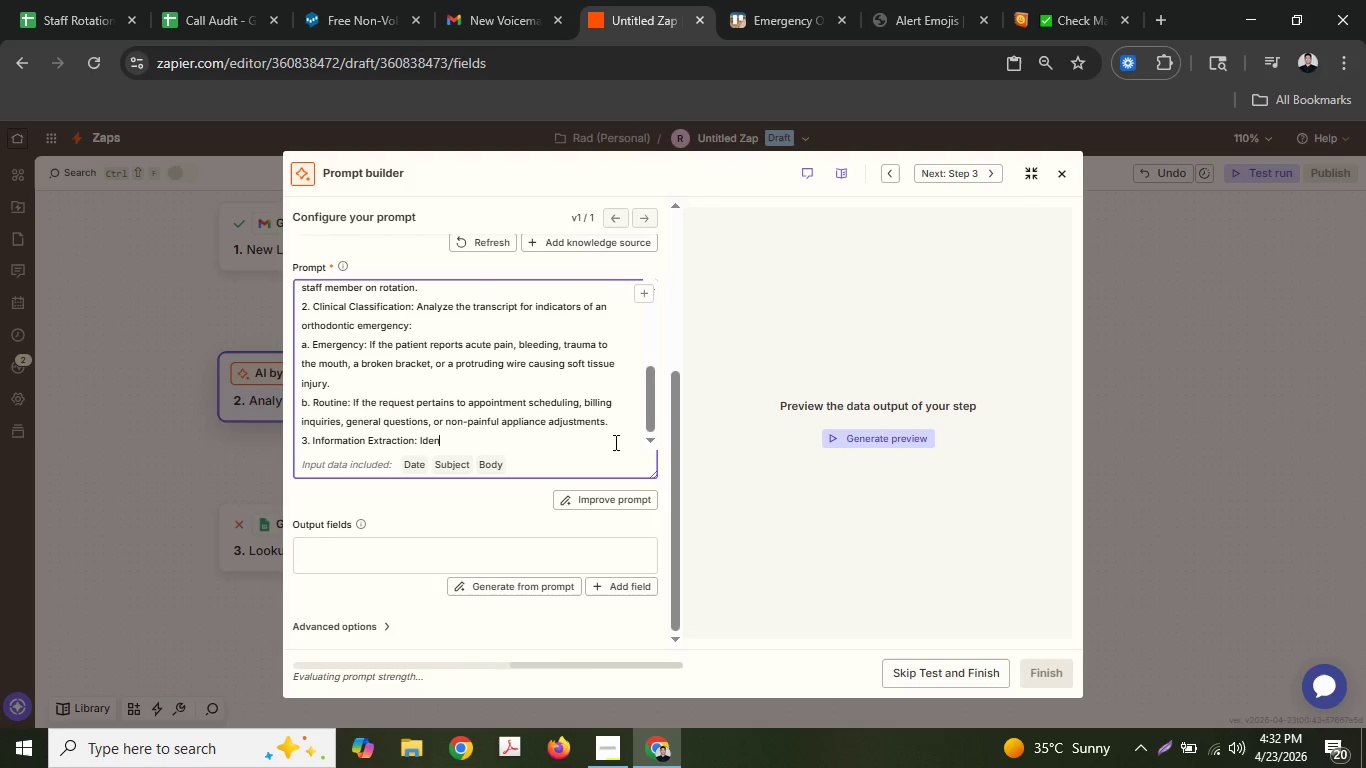 
 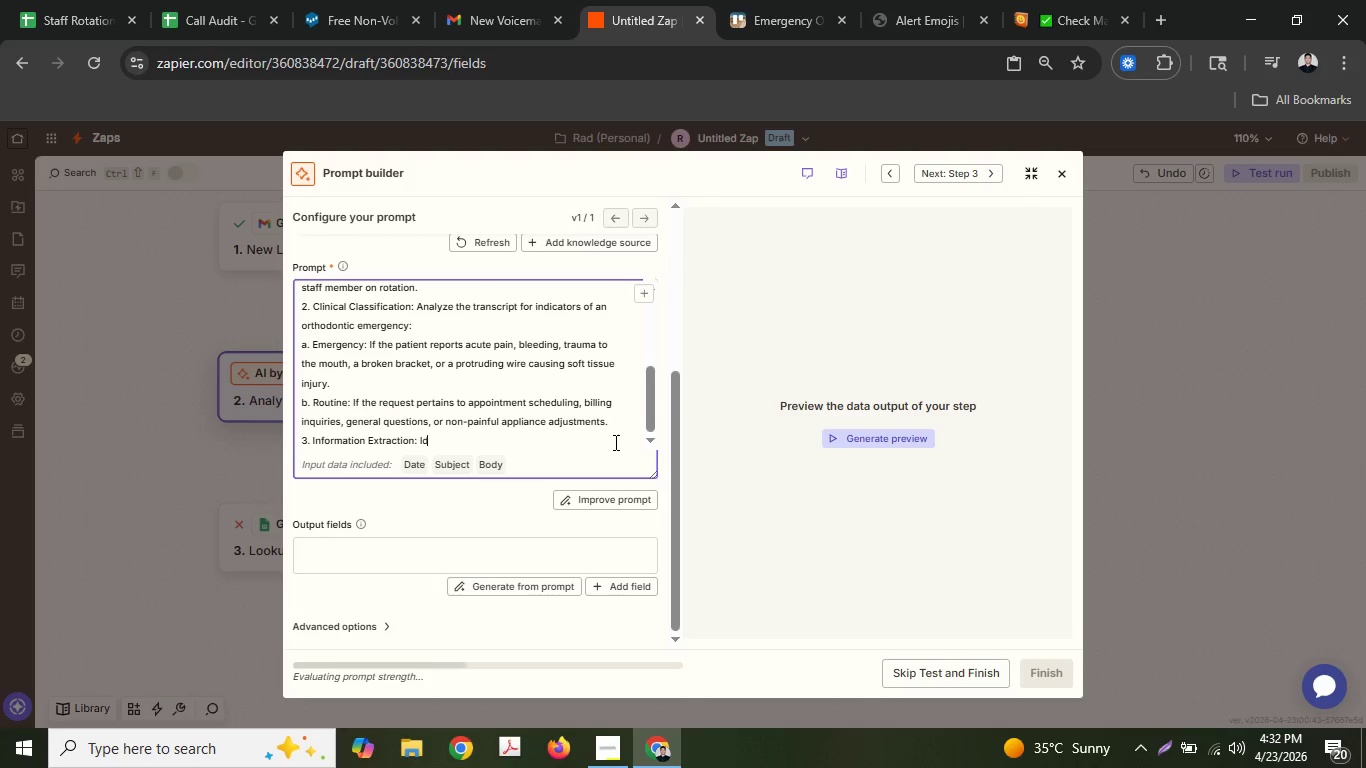 
type(dentify the patient's)
 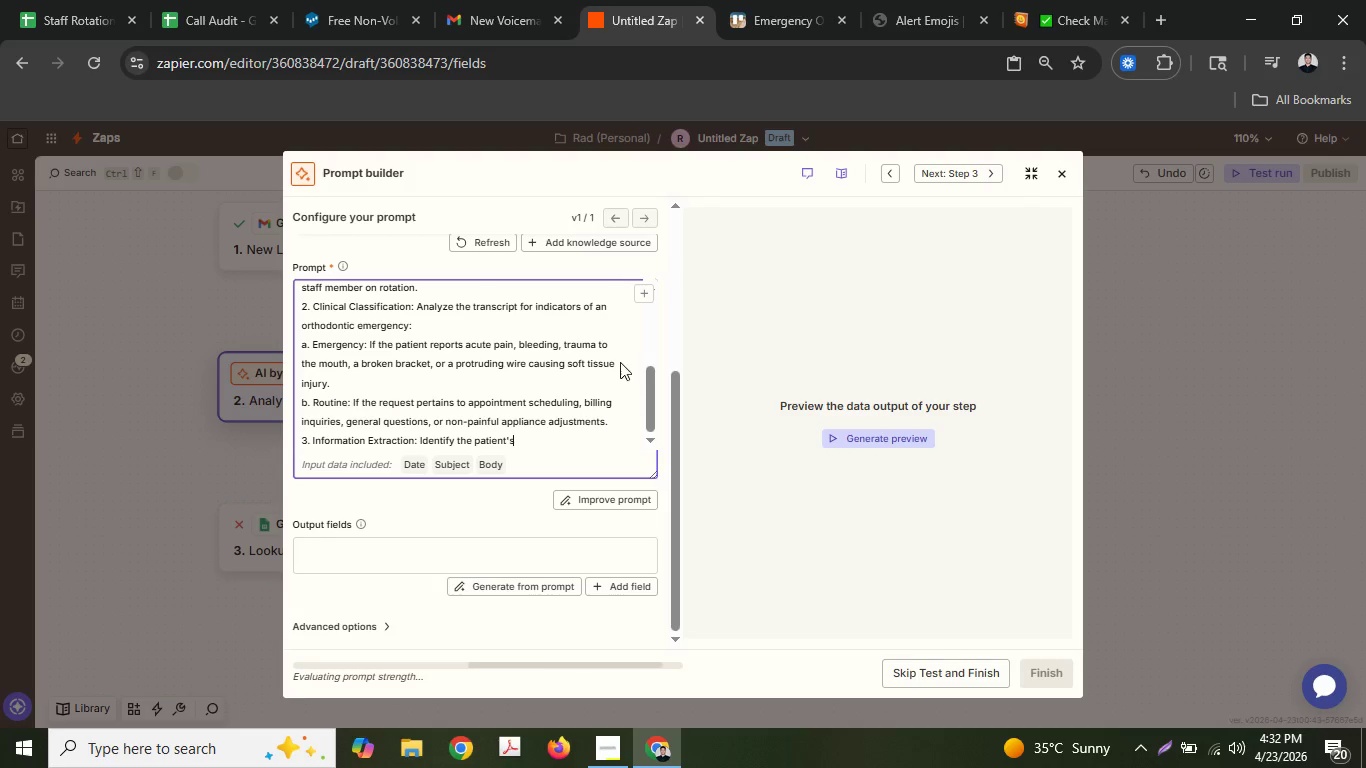 
key(Space)
 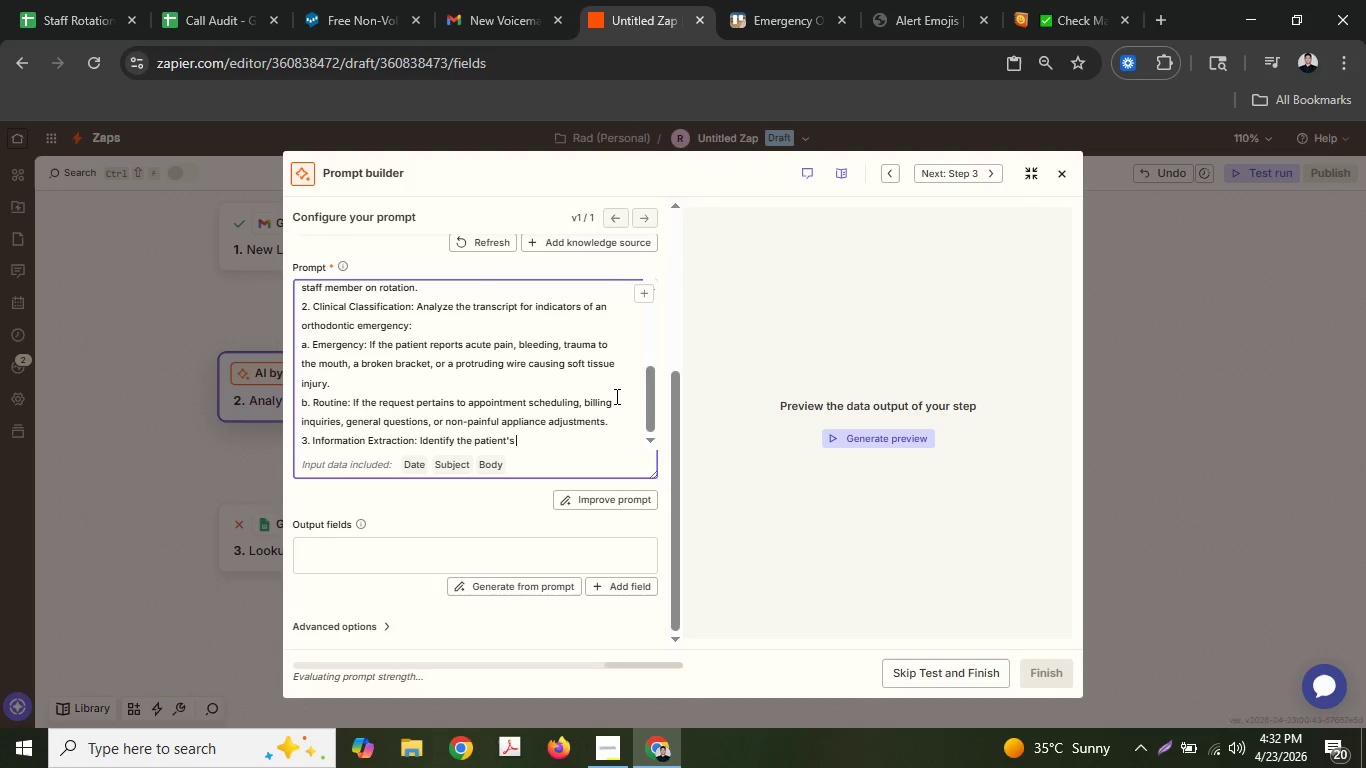 
key(1)
 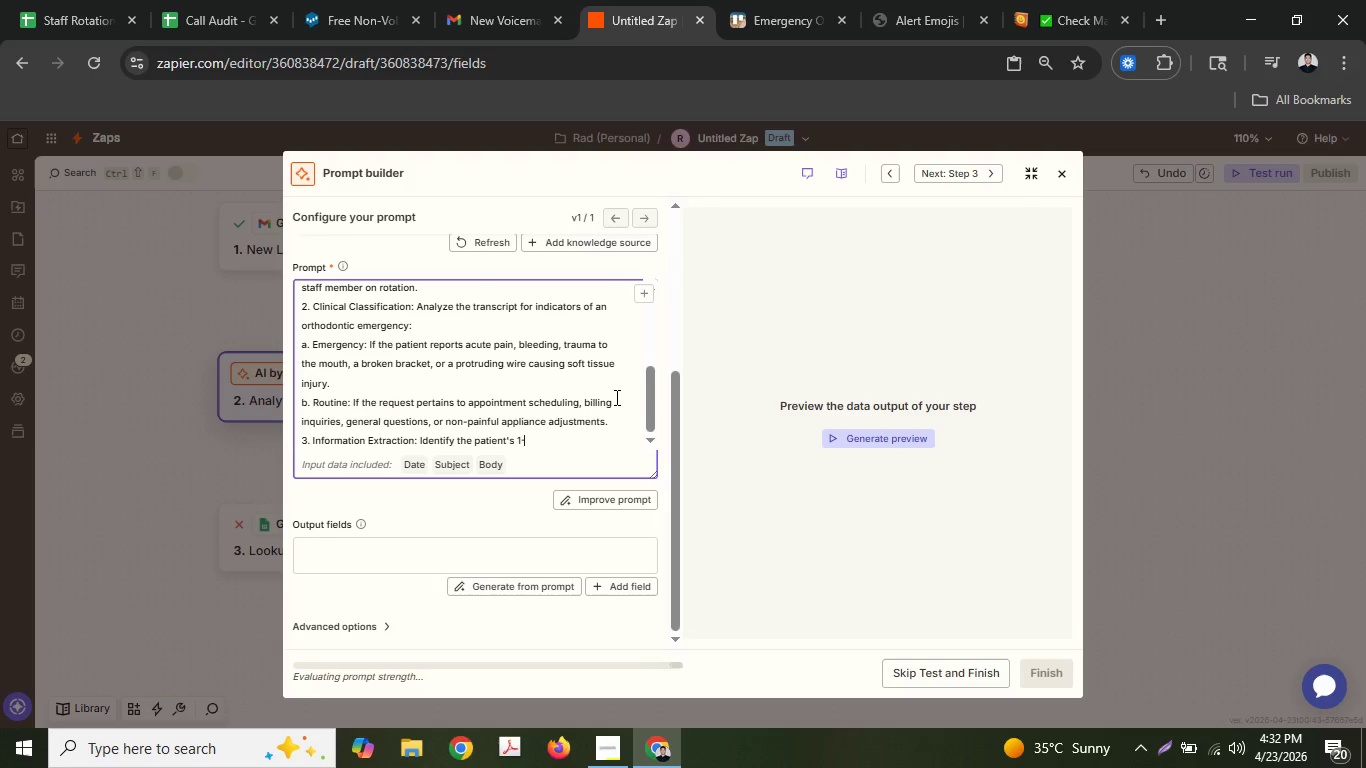 
key(Minus)
 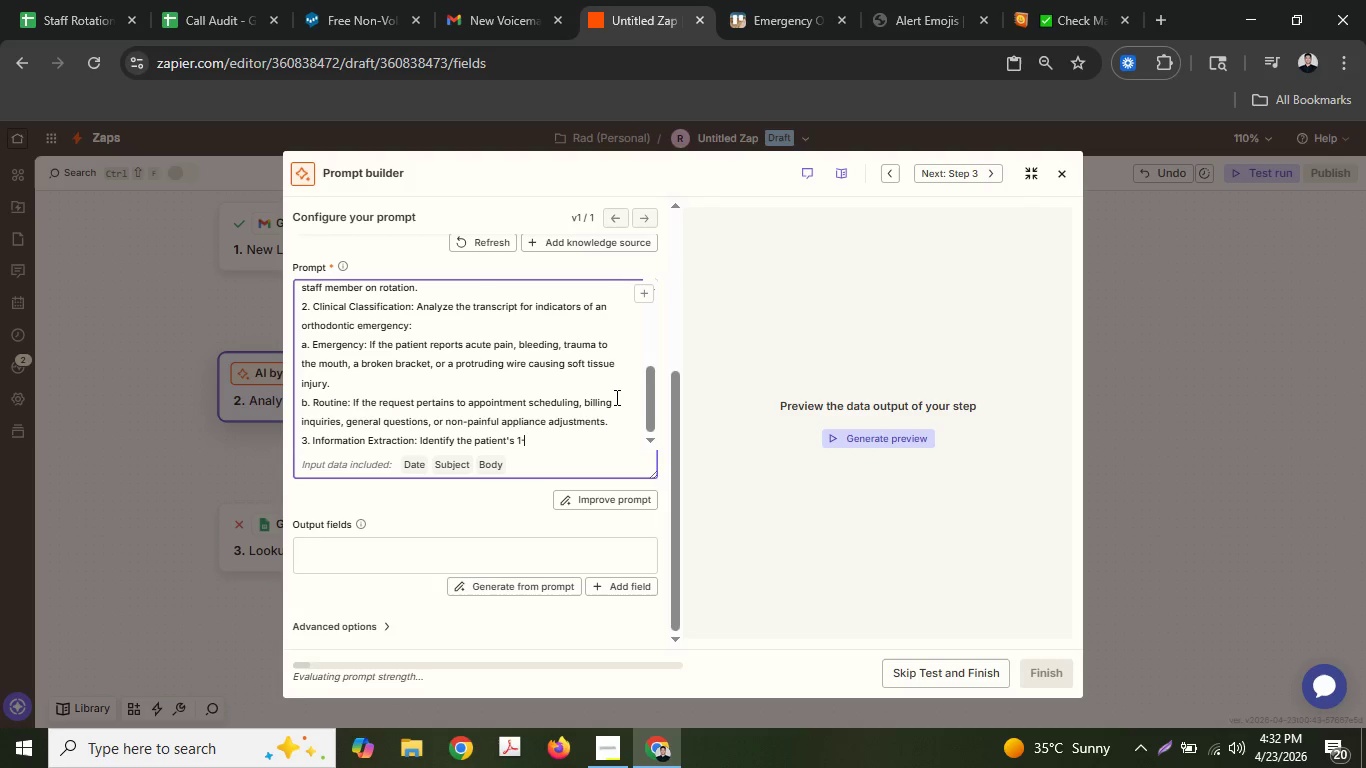 
key(Backspace)
 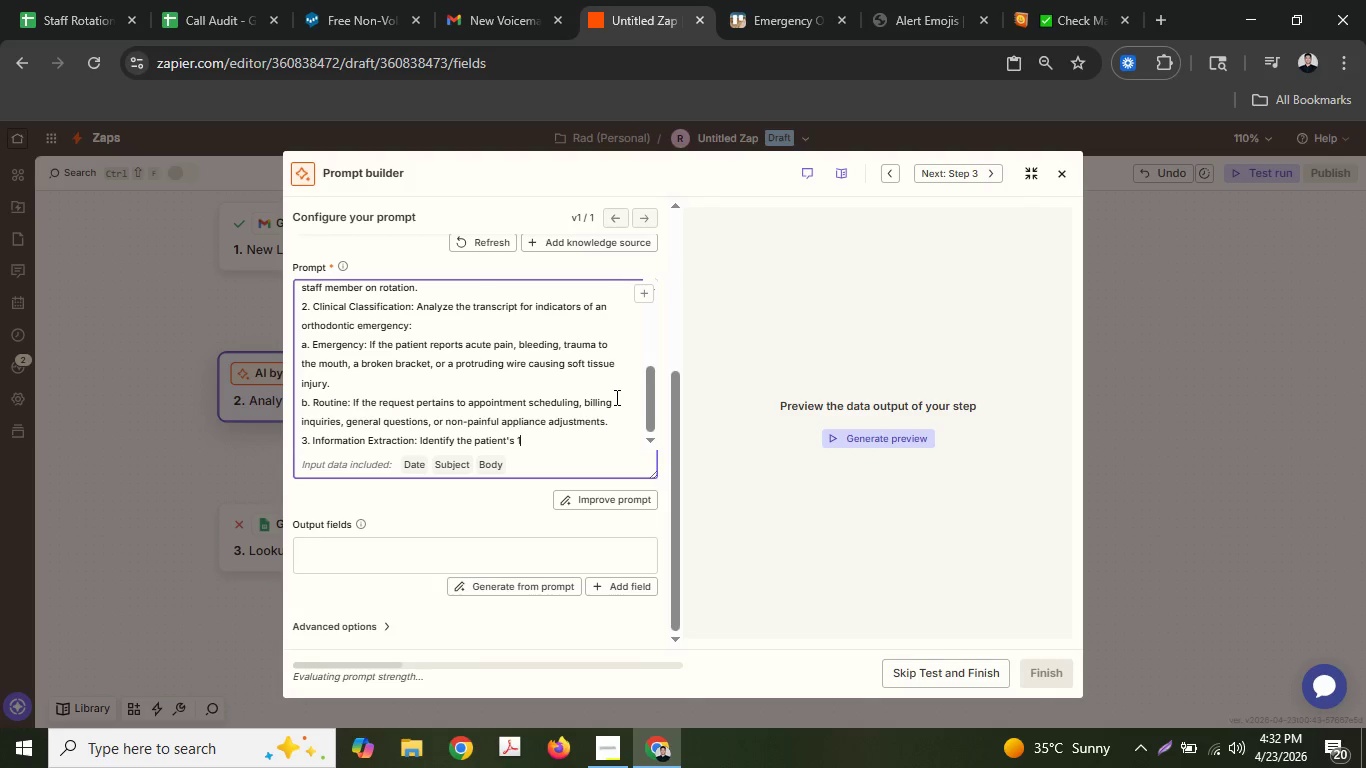 
key(0)
 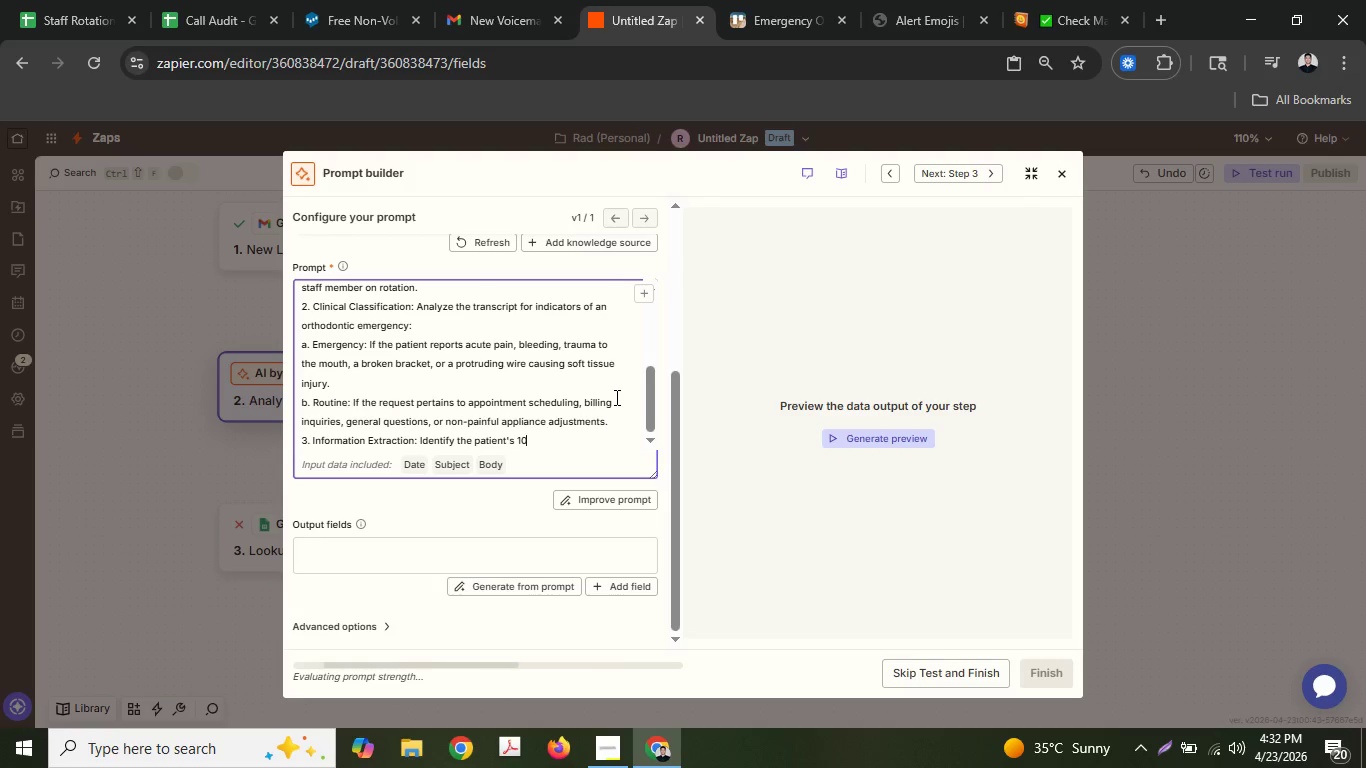 
key(Minus)
 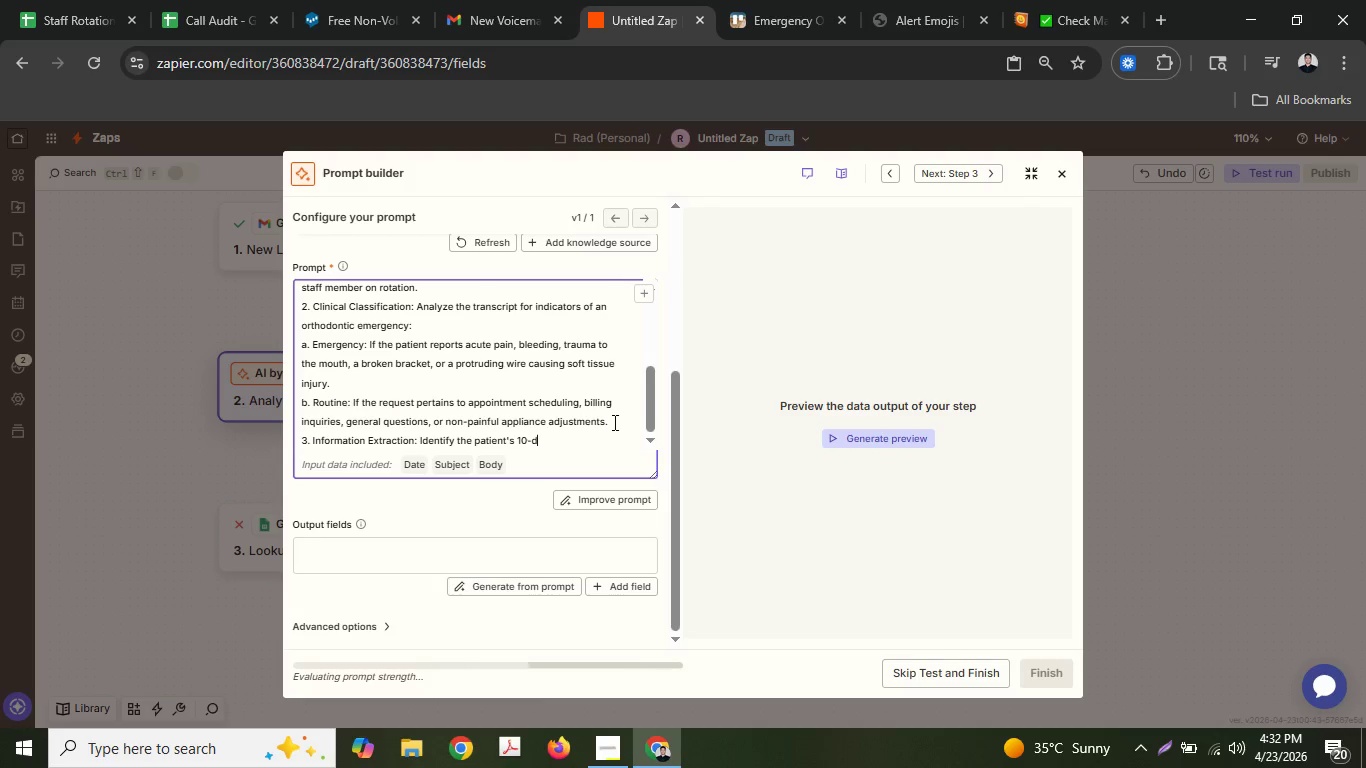 
type(digit telephone m)
key(Backspace)
type(number )
 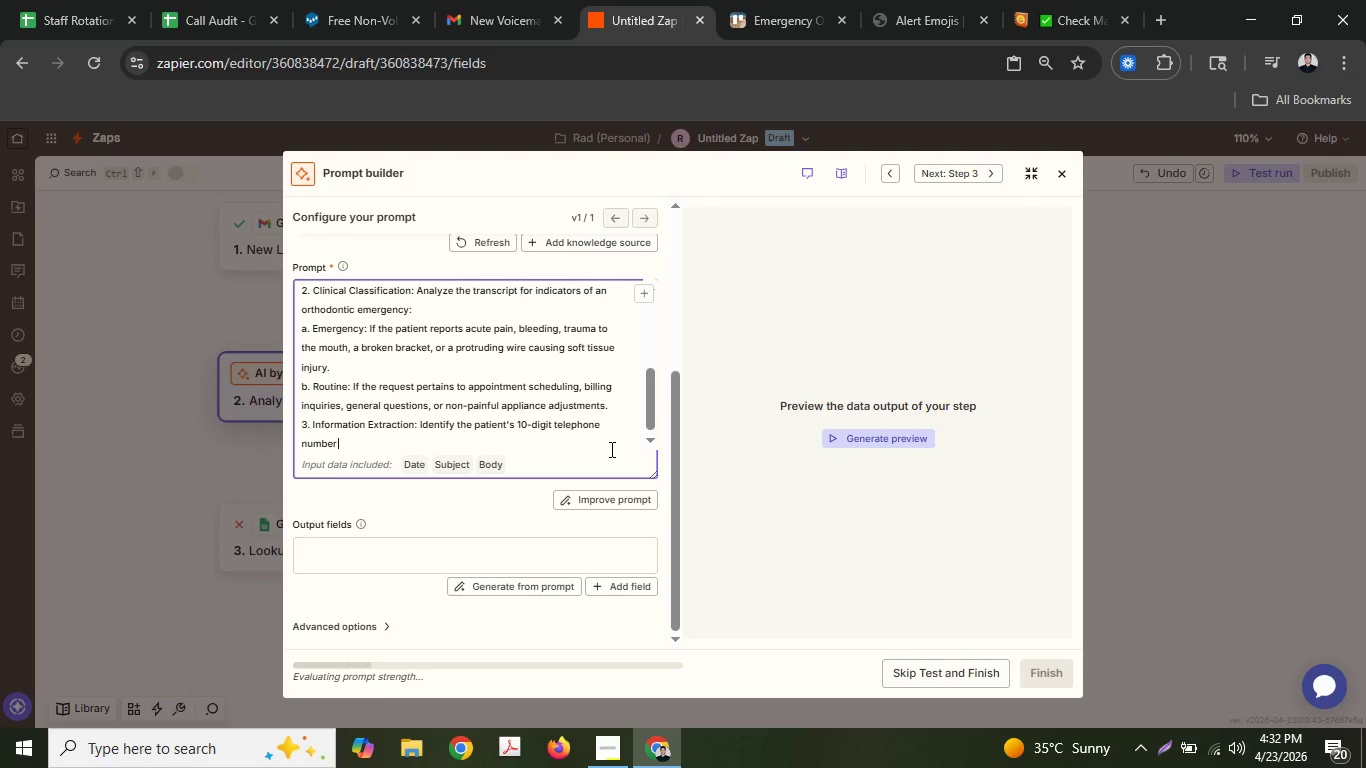 
type(from the transcript or metadata.)
 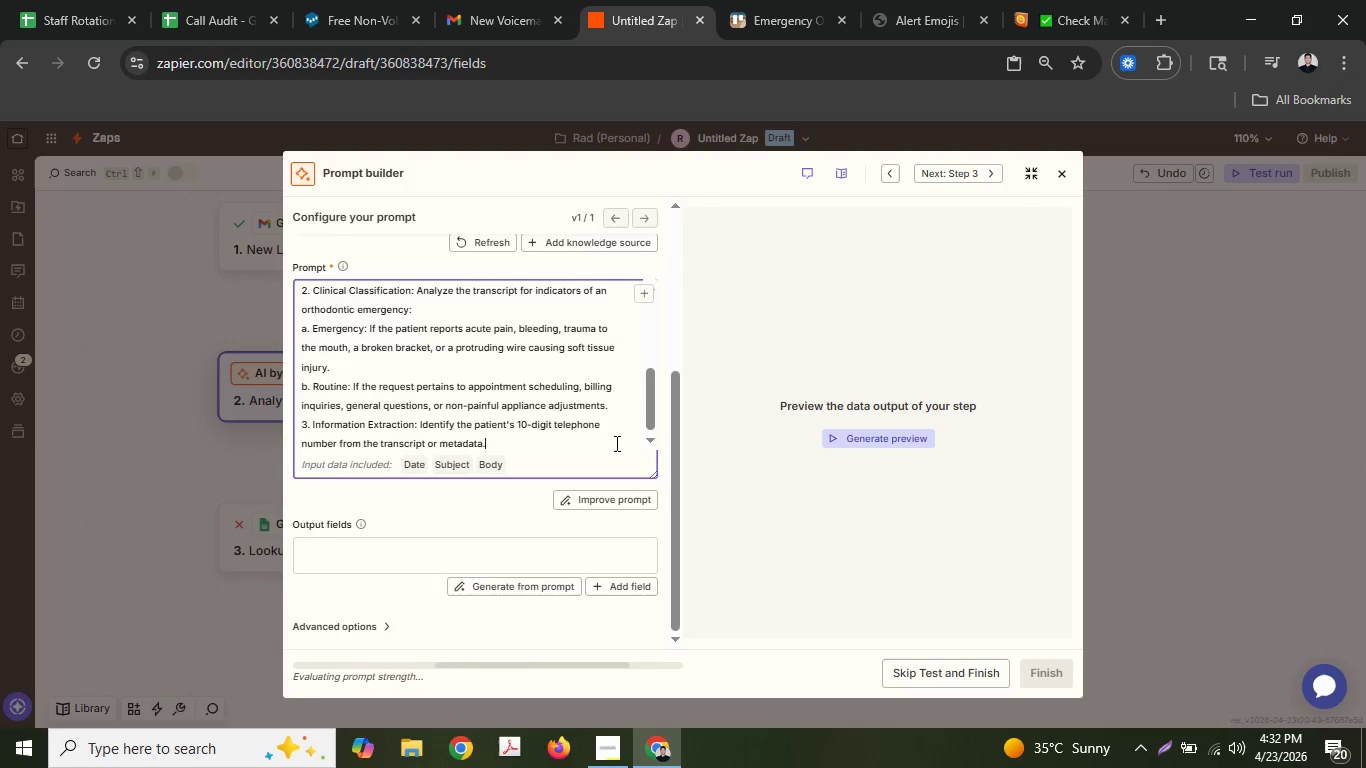 
key(Enter)
 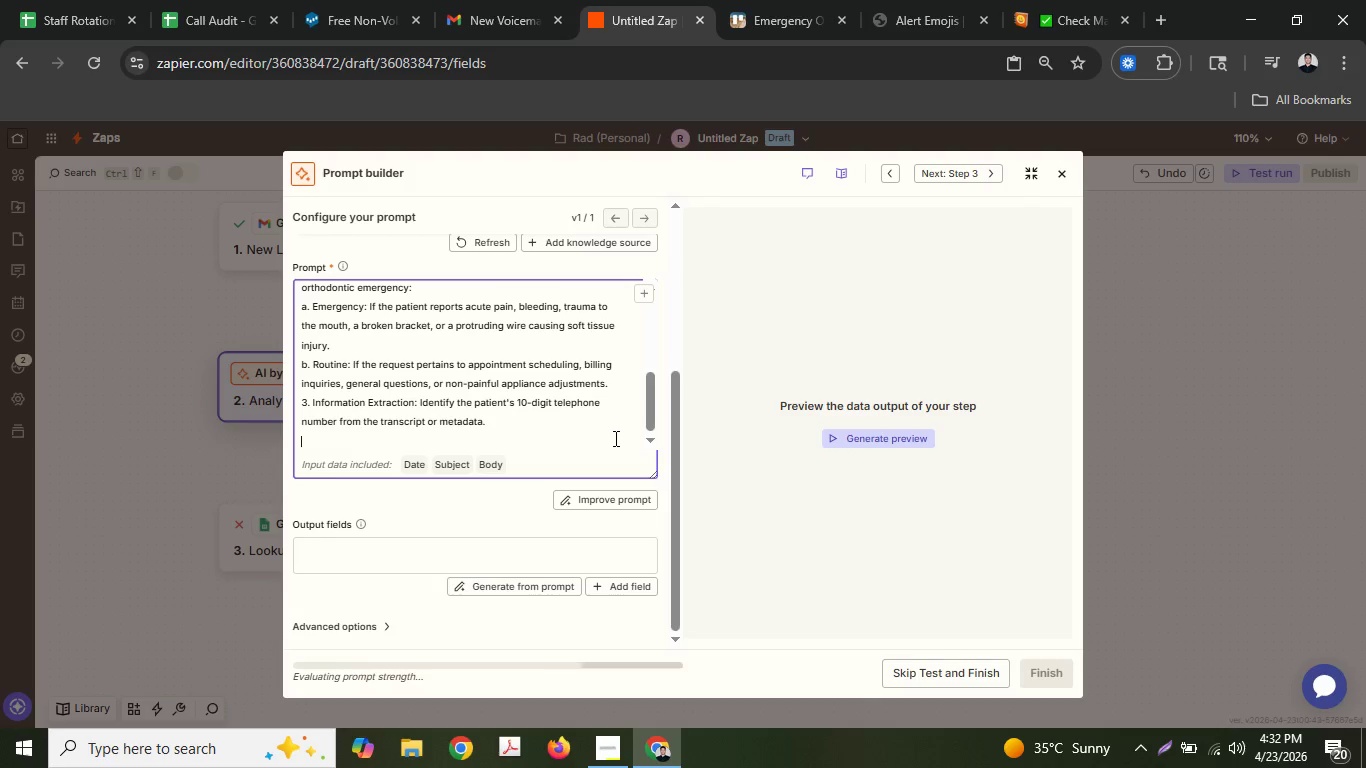 
type(4. Professional)
 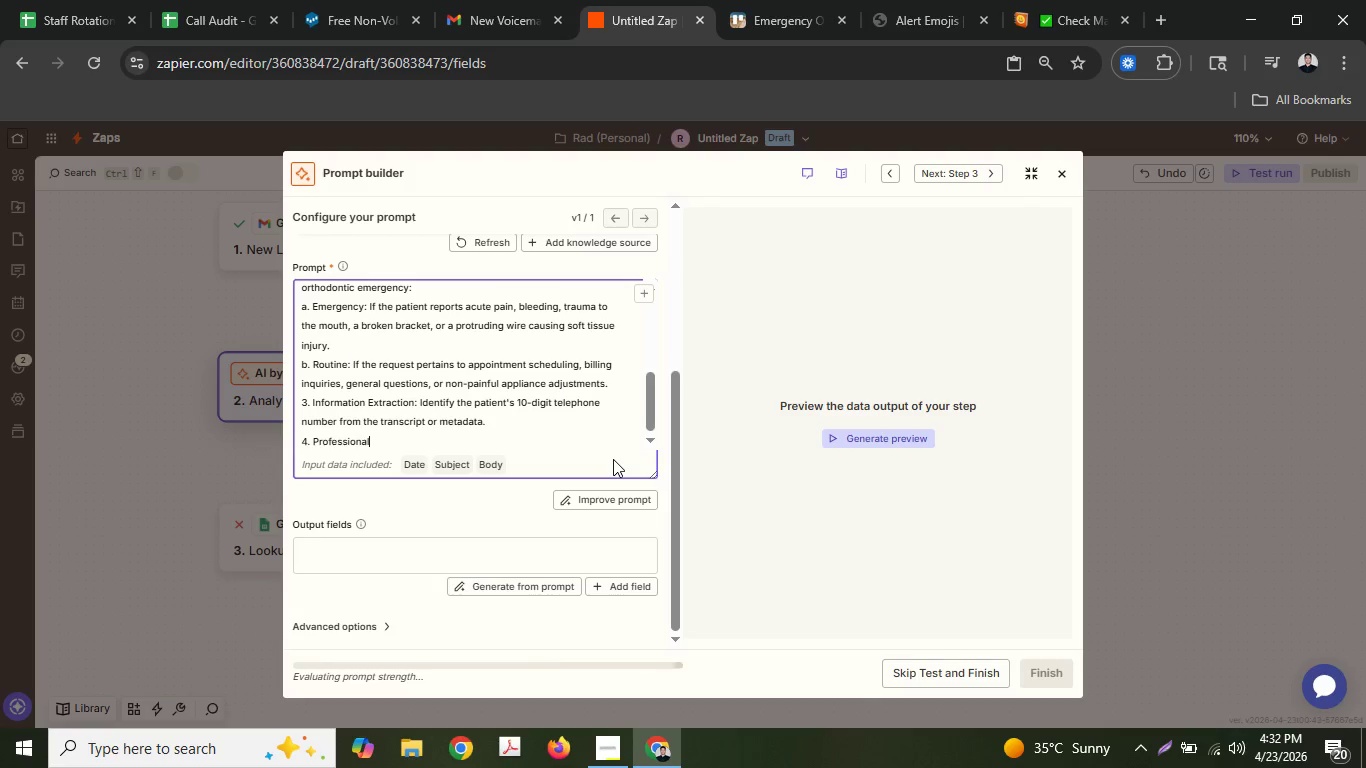 
scroll: coordinate [553, 420], scroll_direction: up, amount: 2.0
 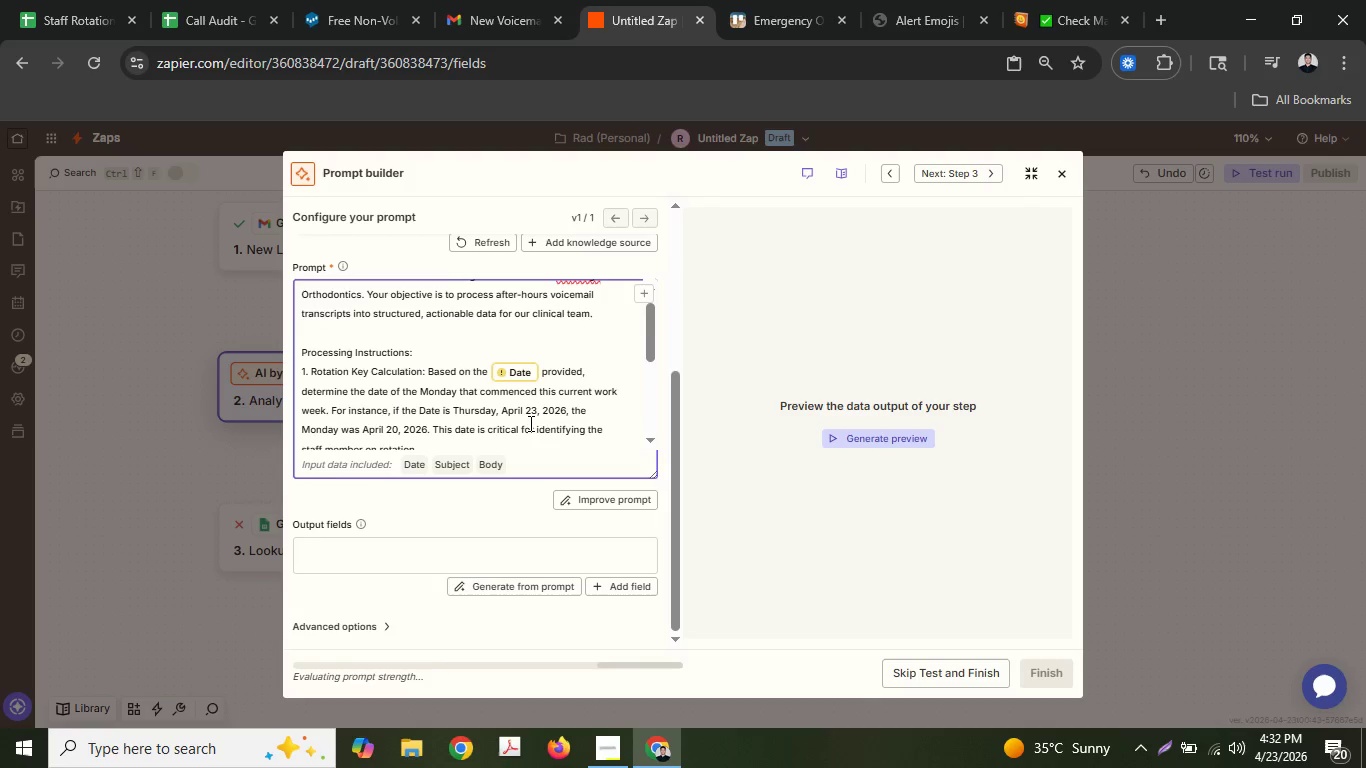 
scroll: coordinate [529, 423], scroll_direction: down, amount: 1.0
 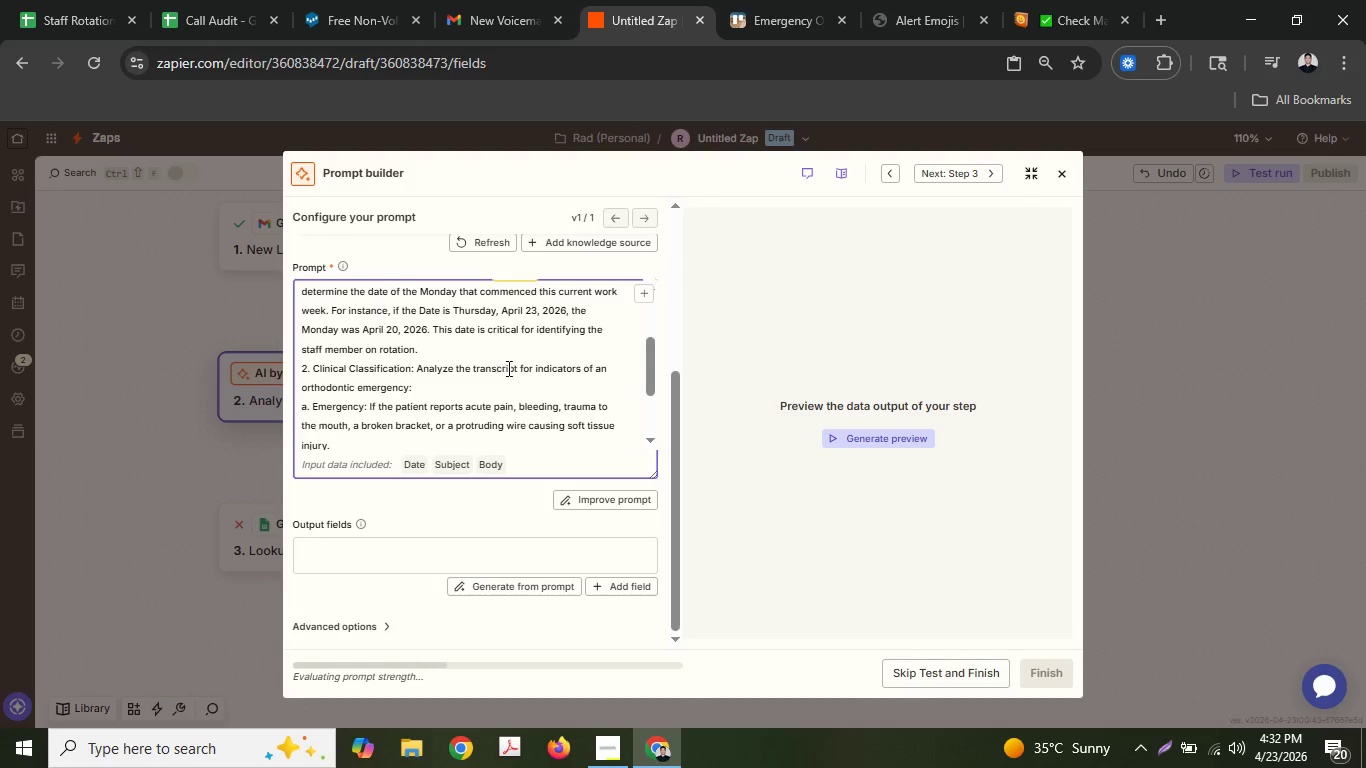 
double_click([499, 367])
 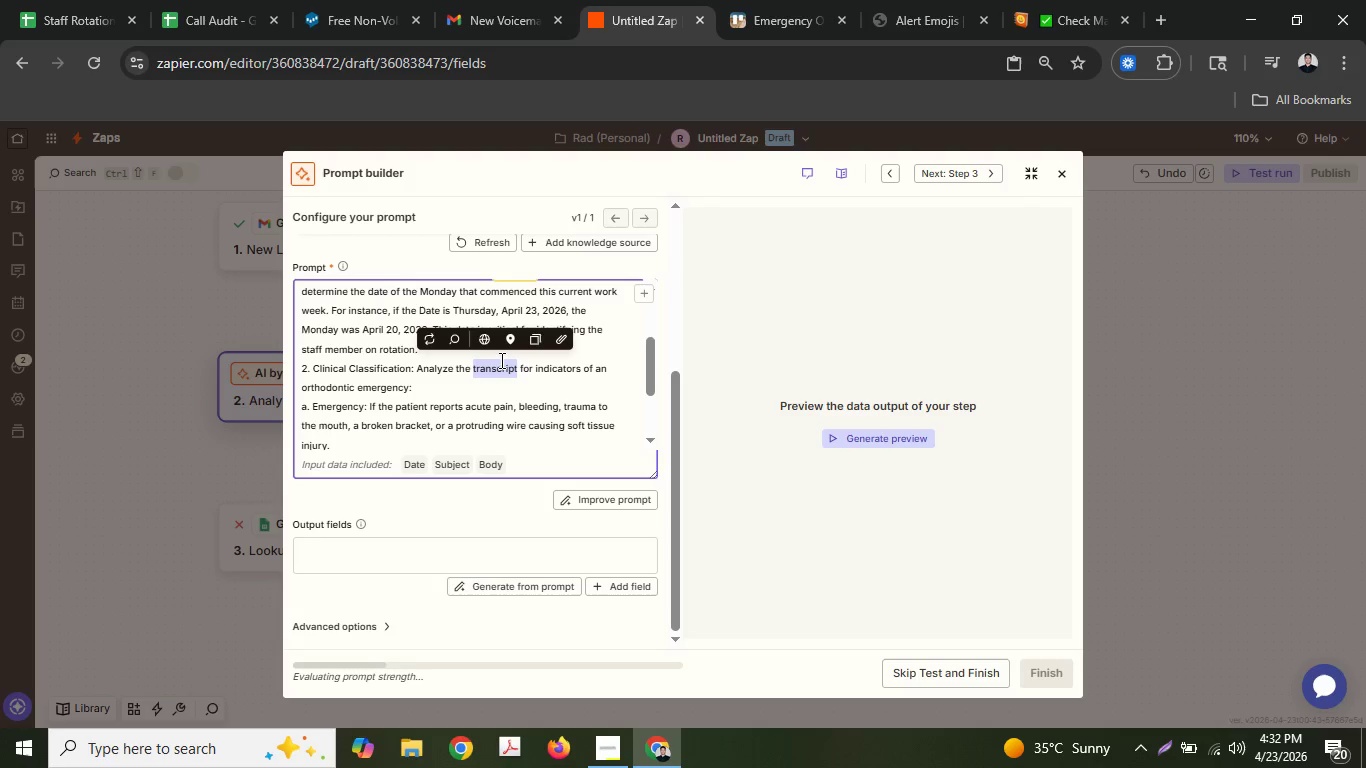 
type({{Subje)
 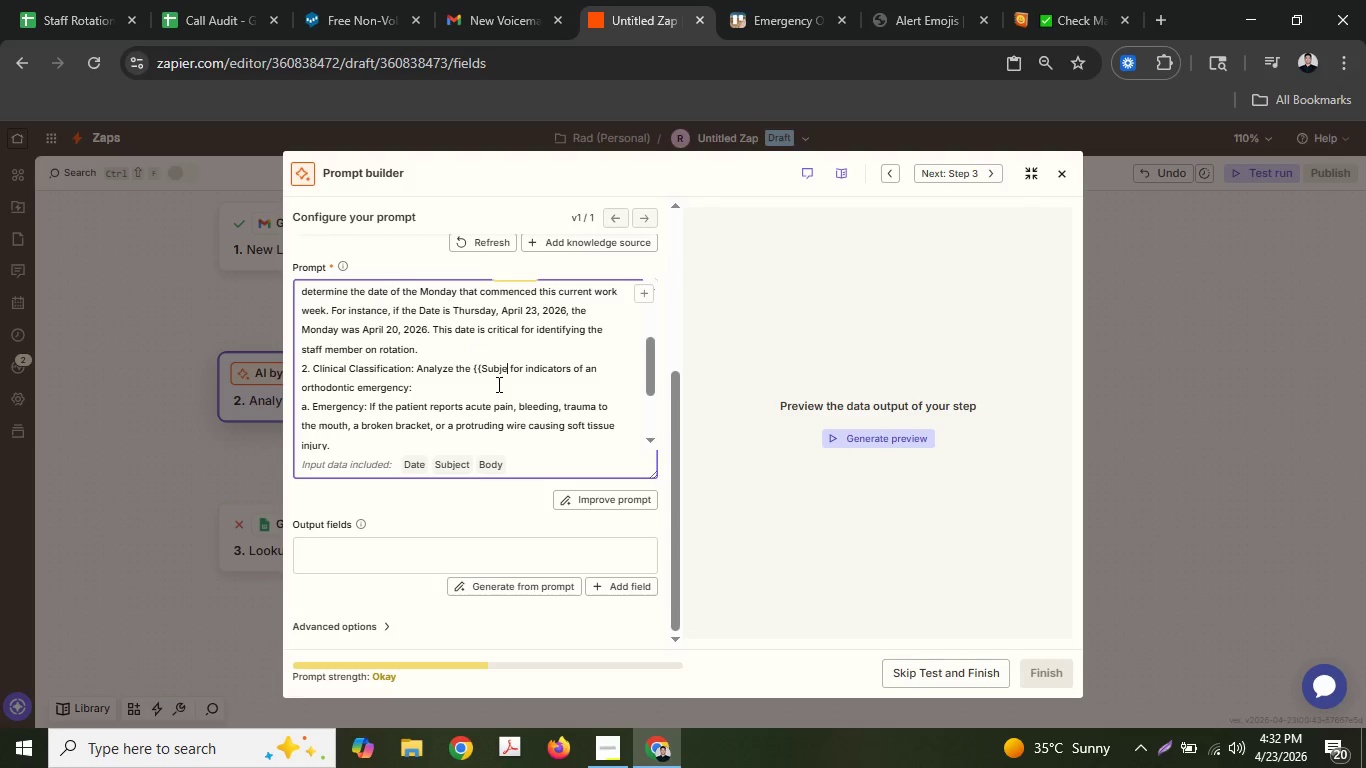 
type(ct}} ir )
key(Backspace)
key(Backspace)
type(o)
key(Backspace)
key(Backspace)
type(or)
 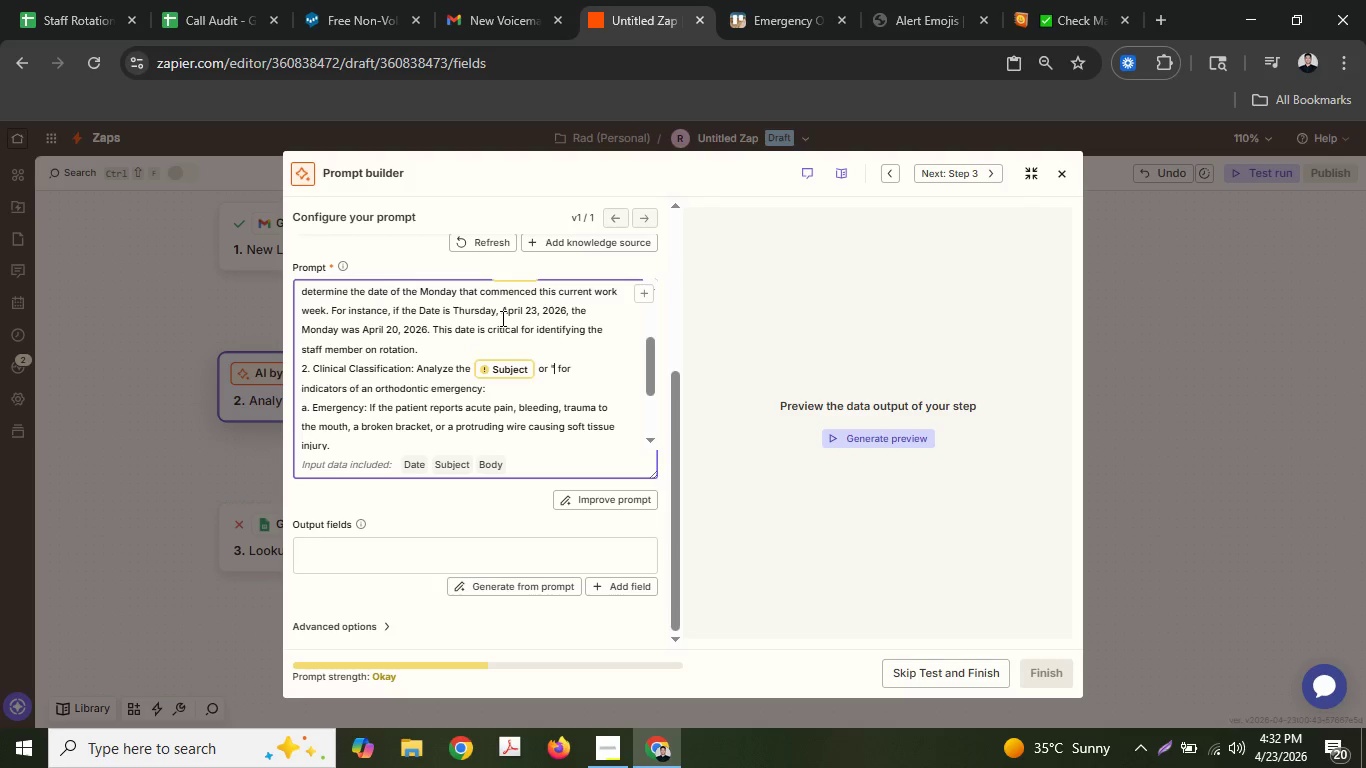 
 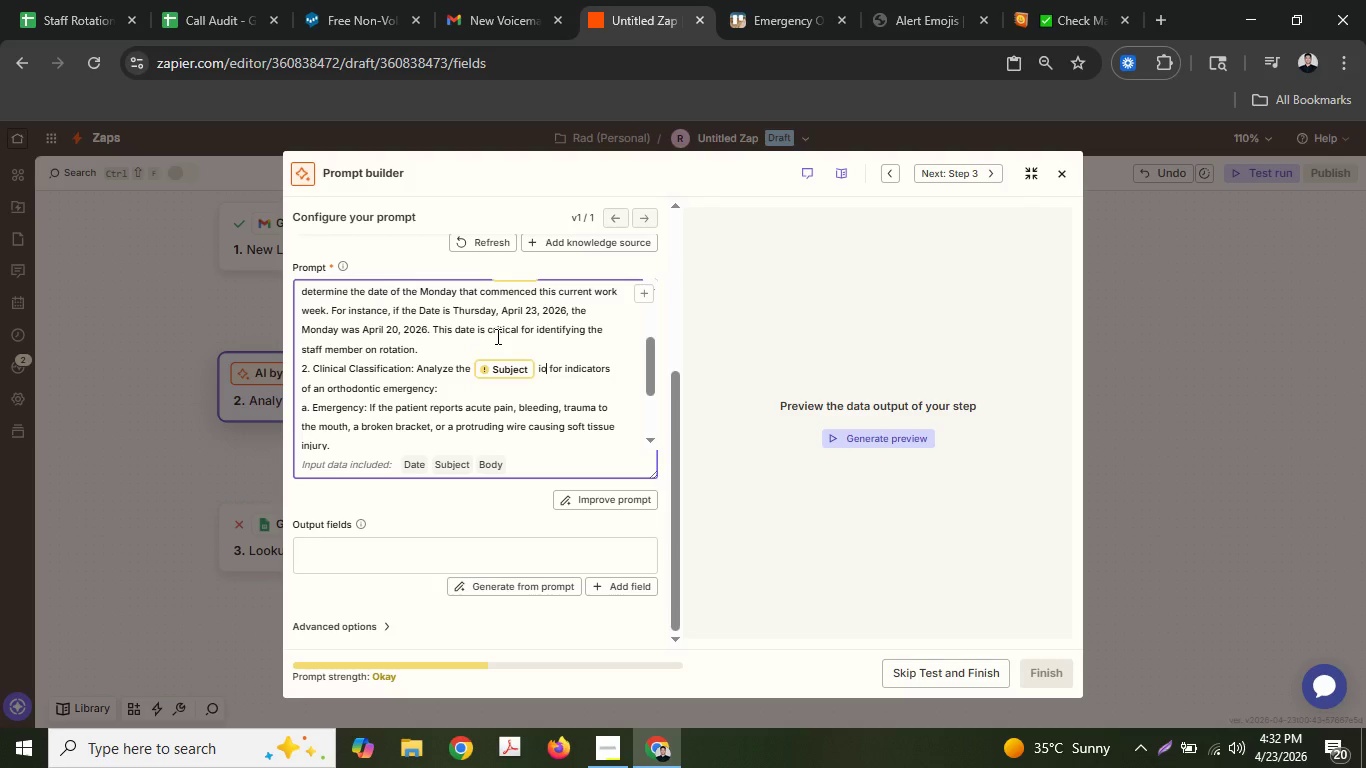 
key(Space)
 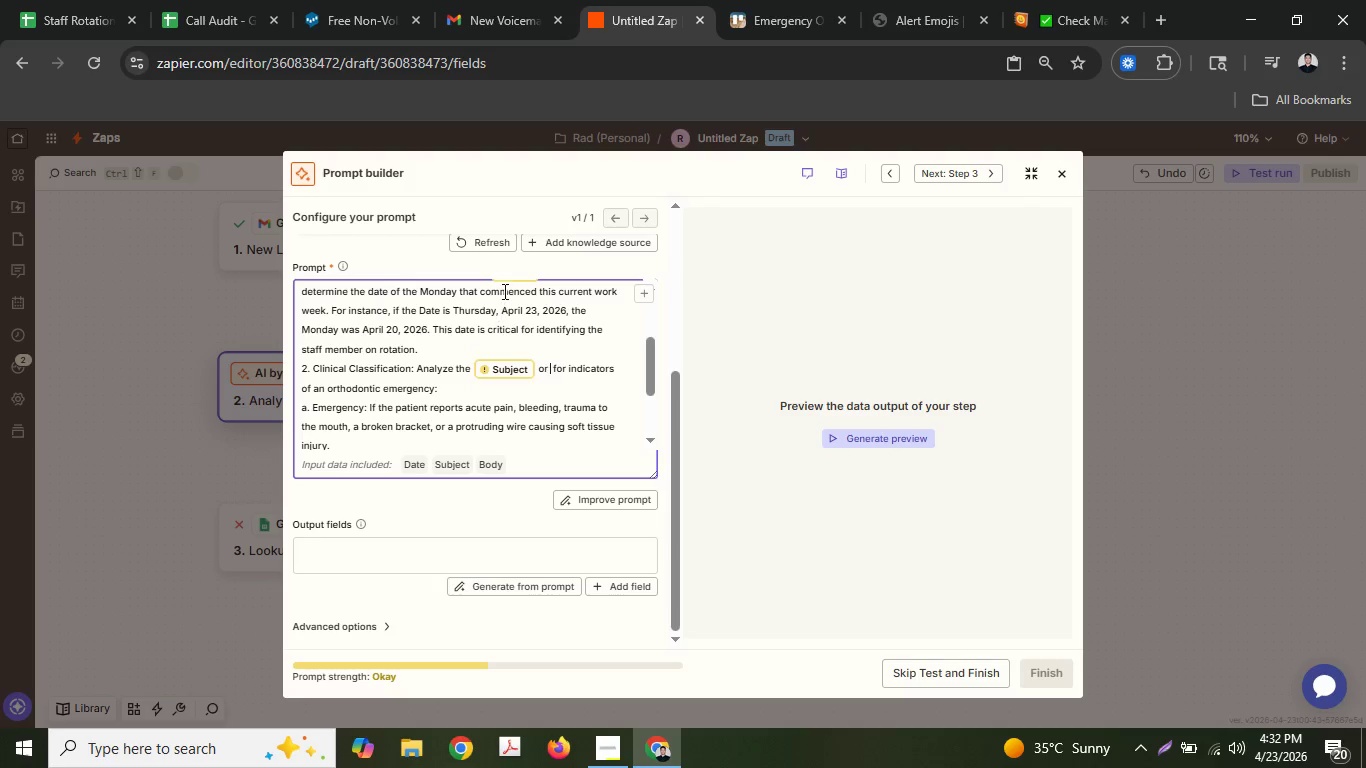 
key(Shift+Quote)
 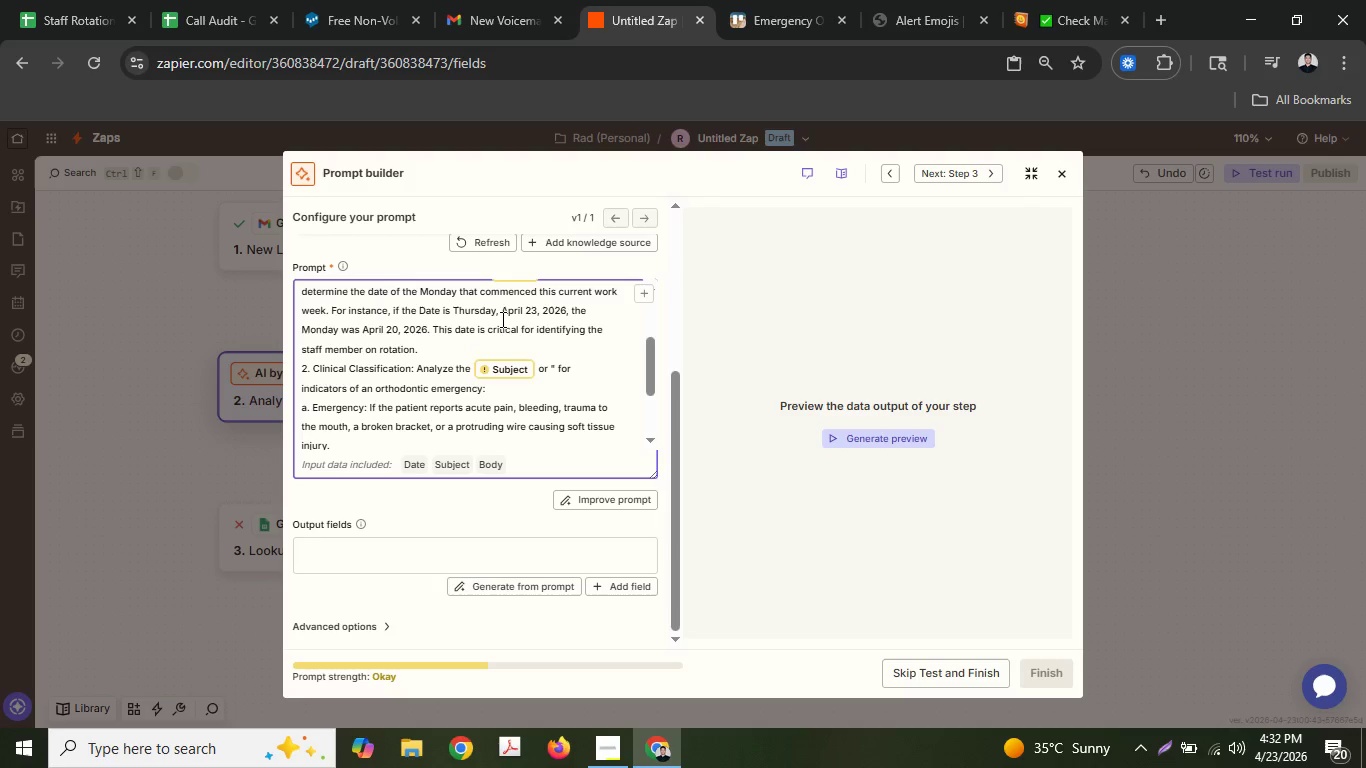 
key(Shift+Backspace)
 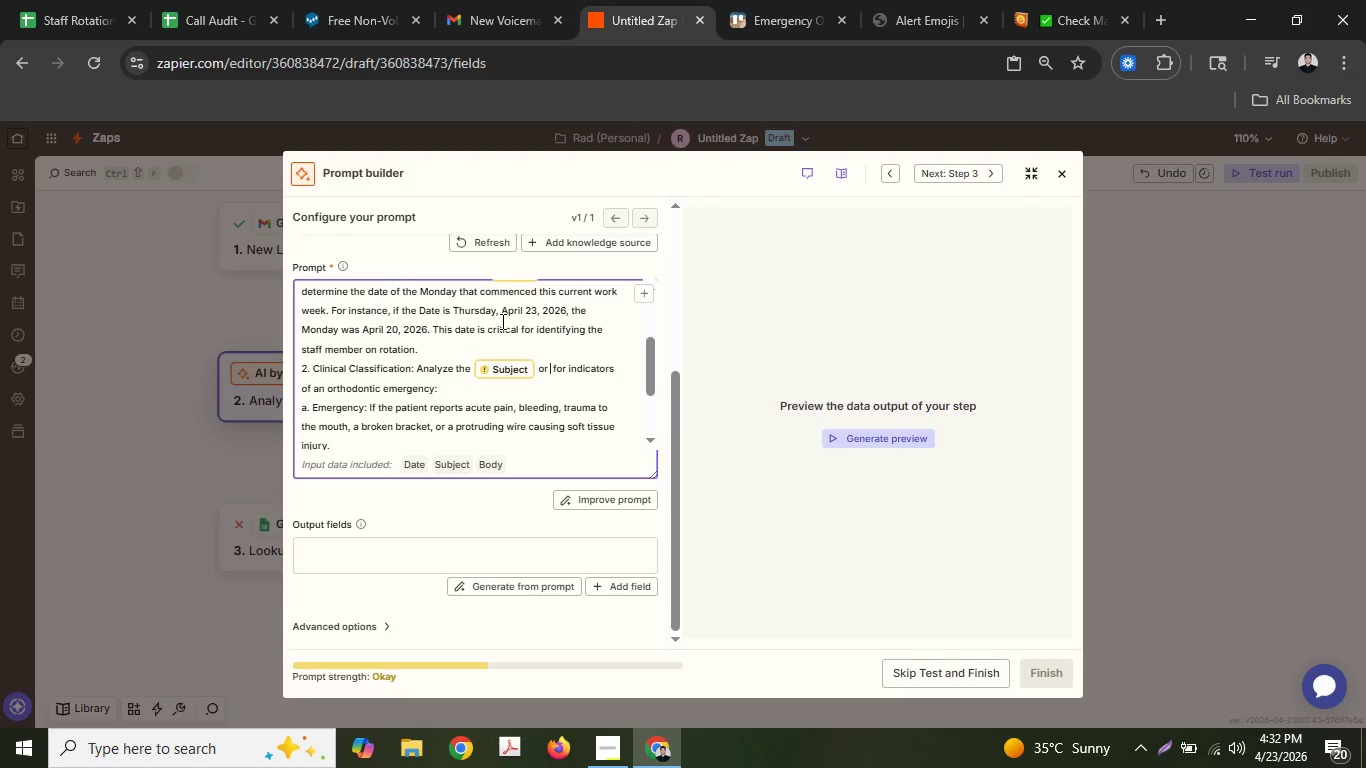 
key(Shift+BracketRight)
 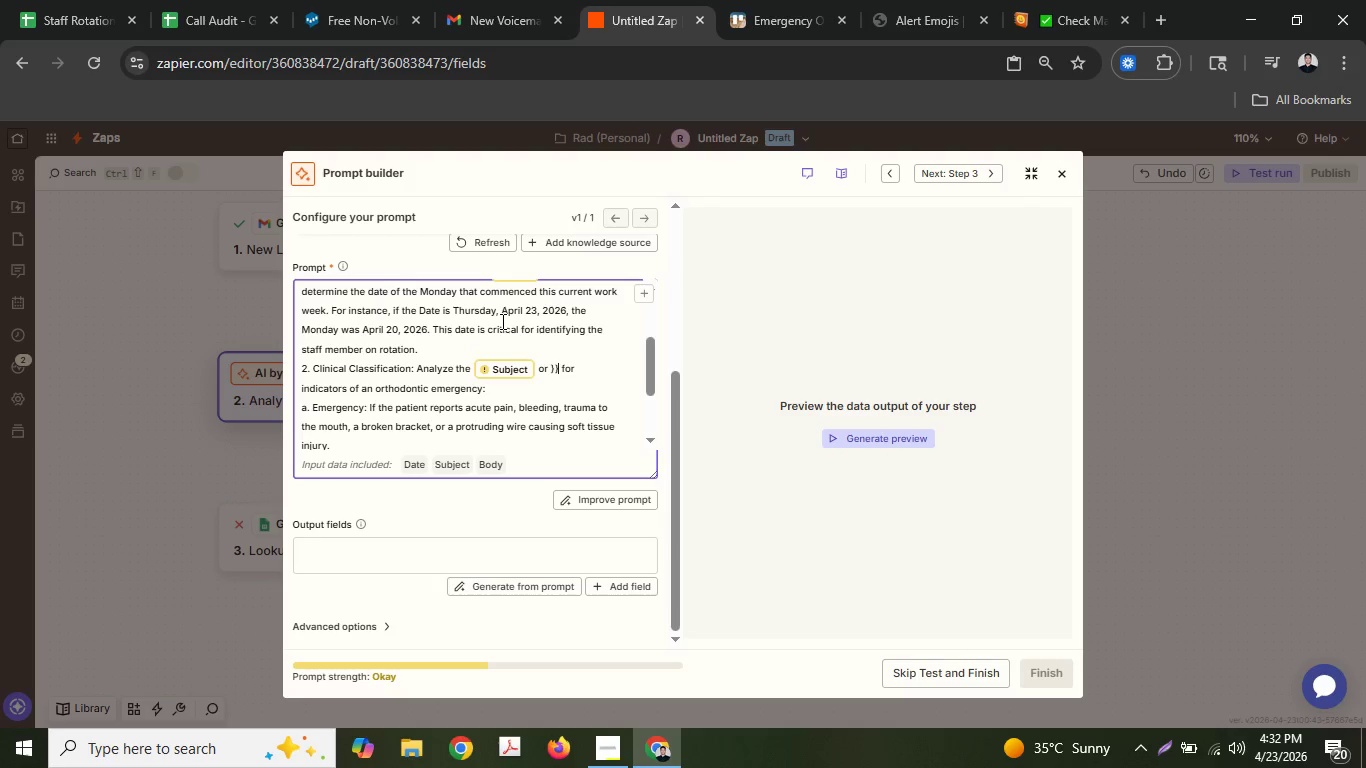 
key(Shift+BracketRight)
 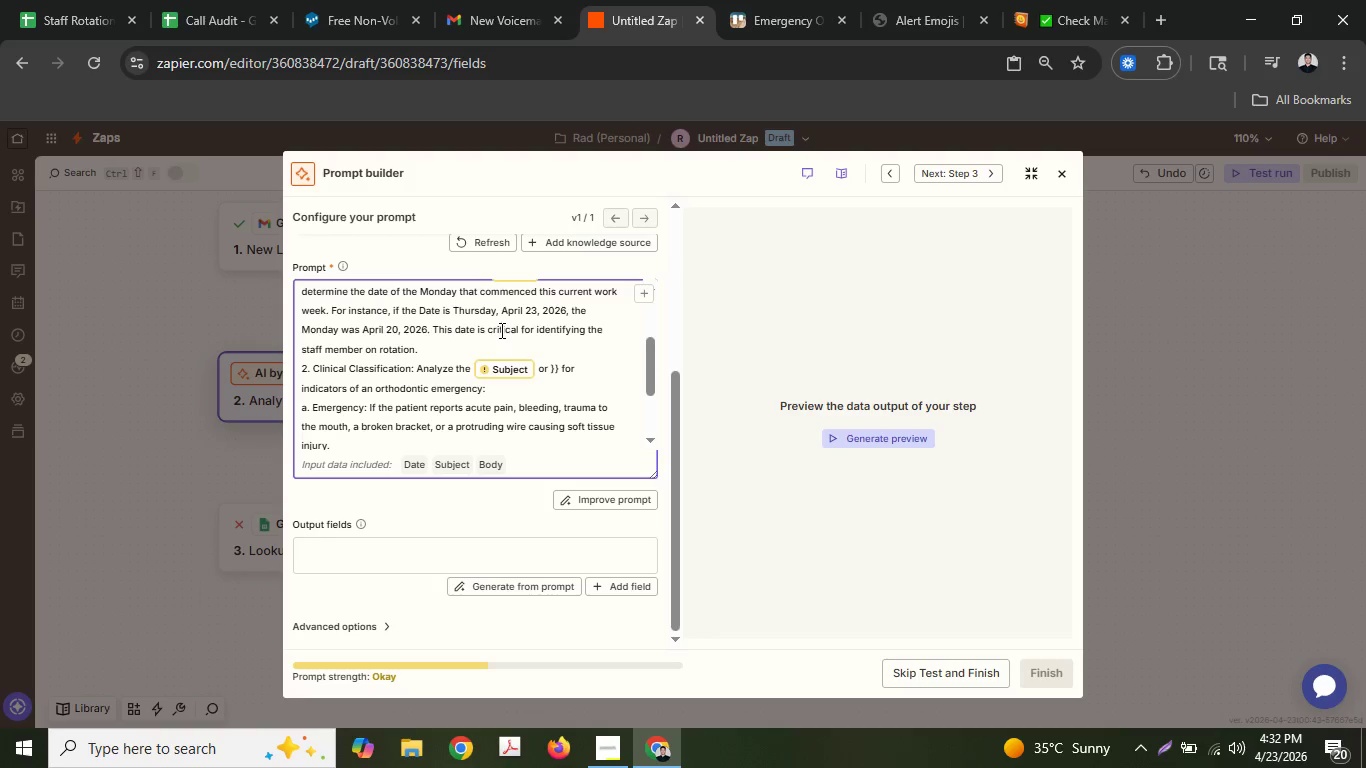 
key(Shift+Backspace)
 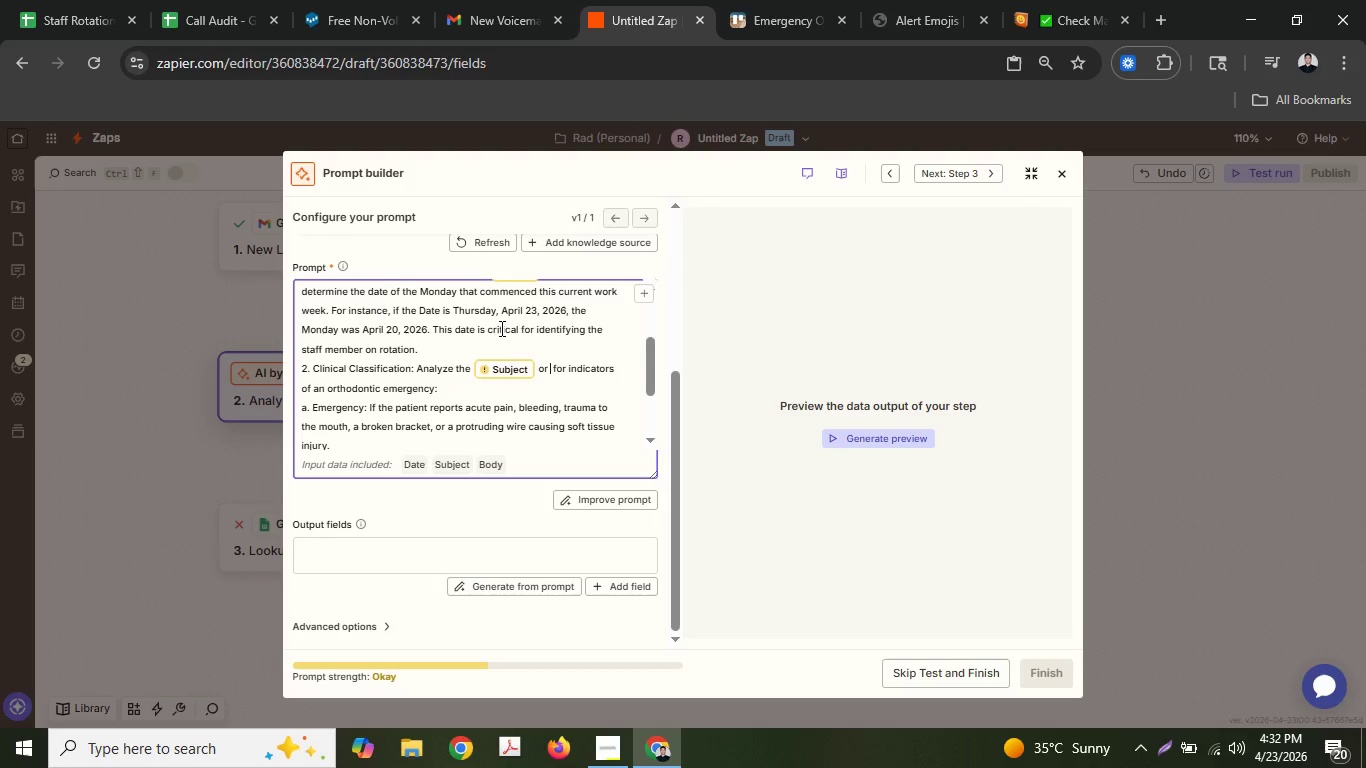 
key(Shift+Backspace)
 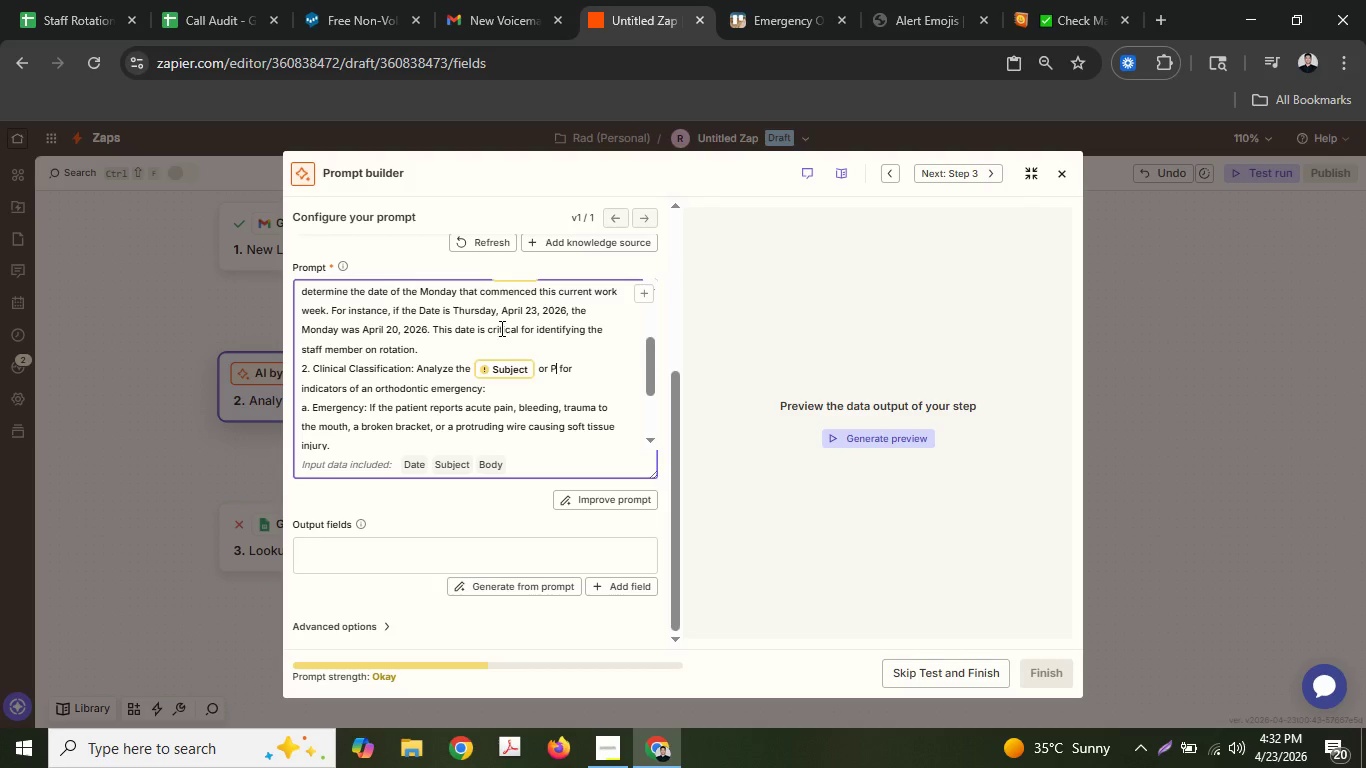 
key(Shift+P)
 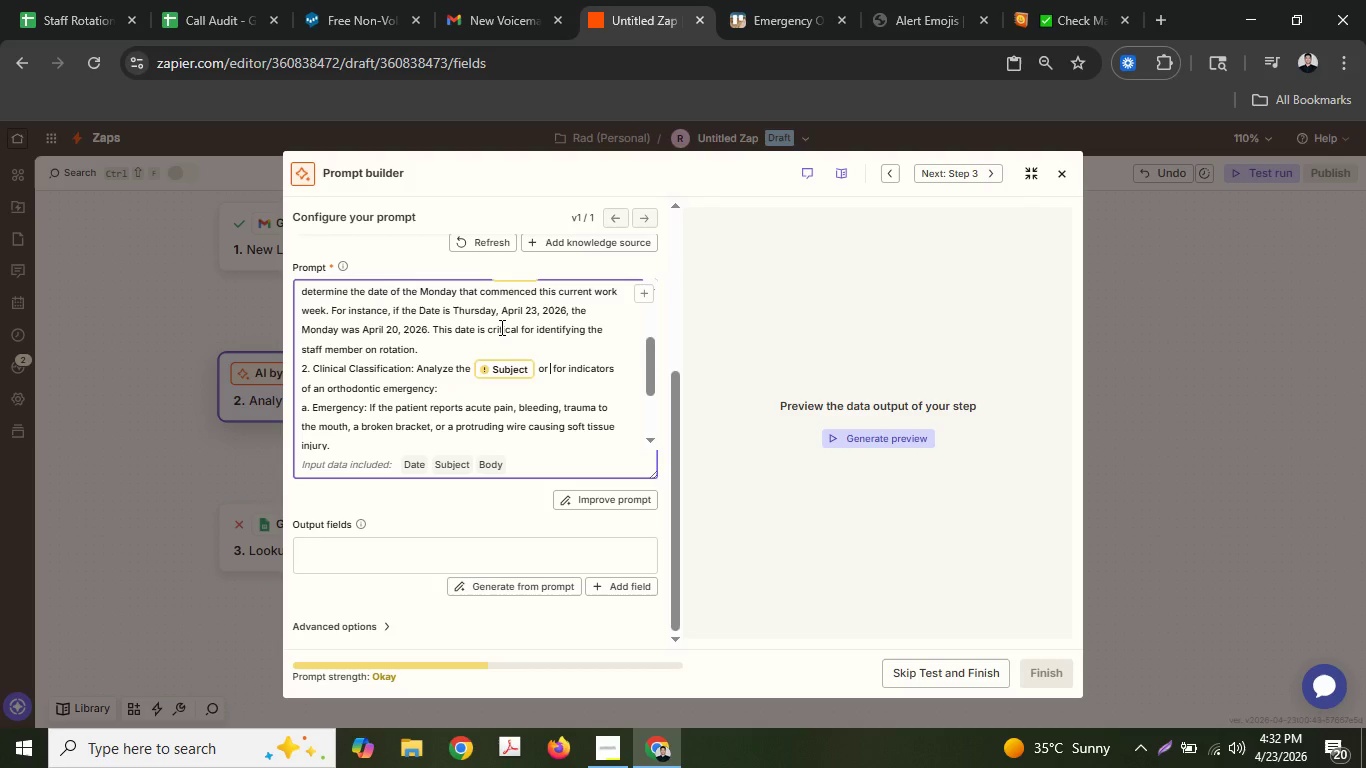 
key(Shift+Backspace)
 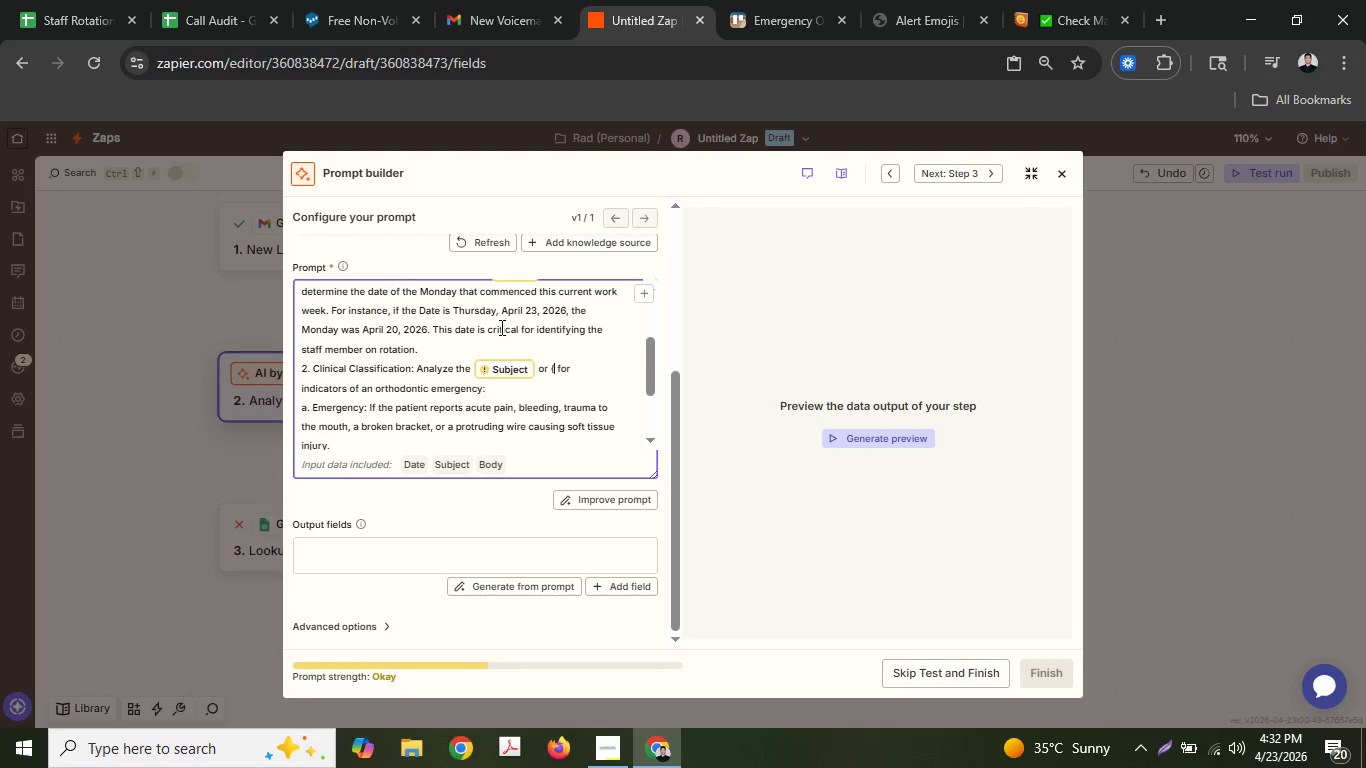 
key(Shift+BracketLeft)
 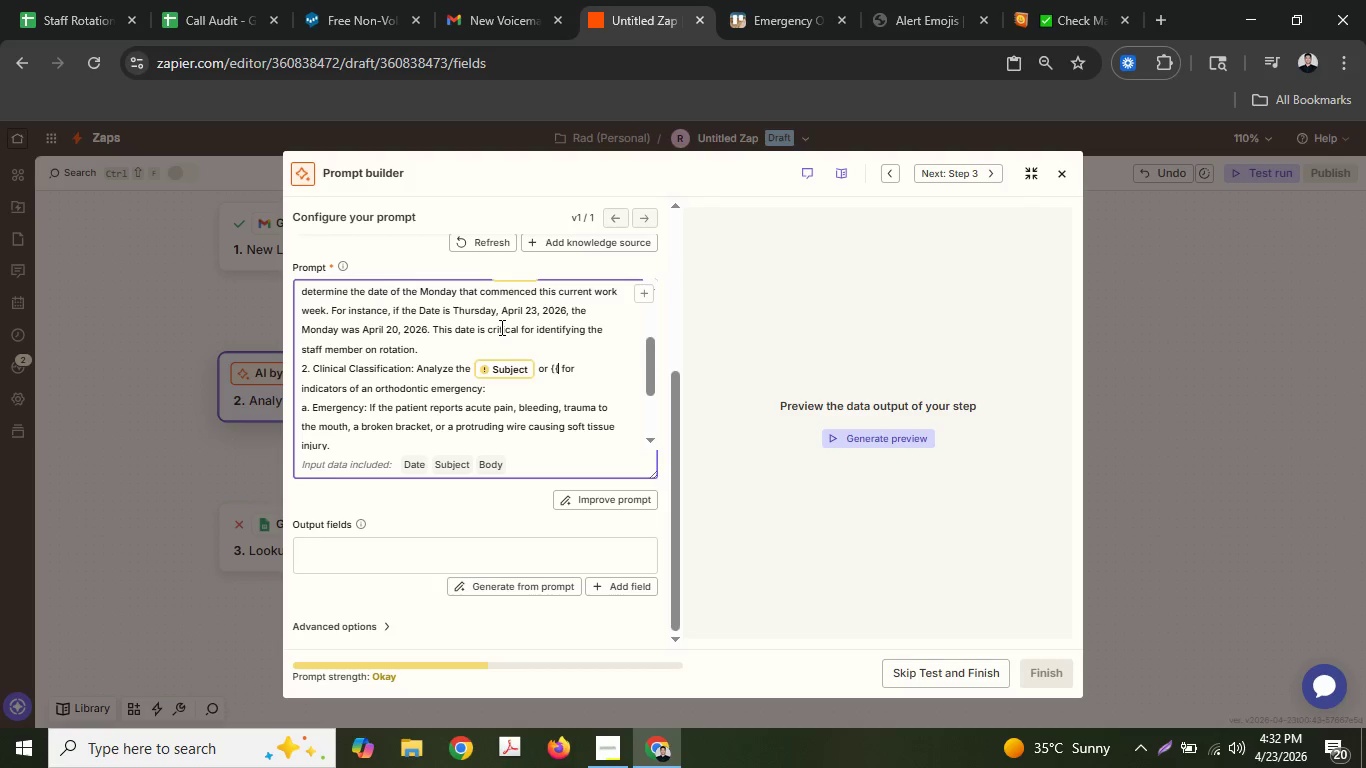 
key(Shift+BracketLeft)
 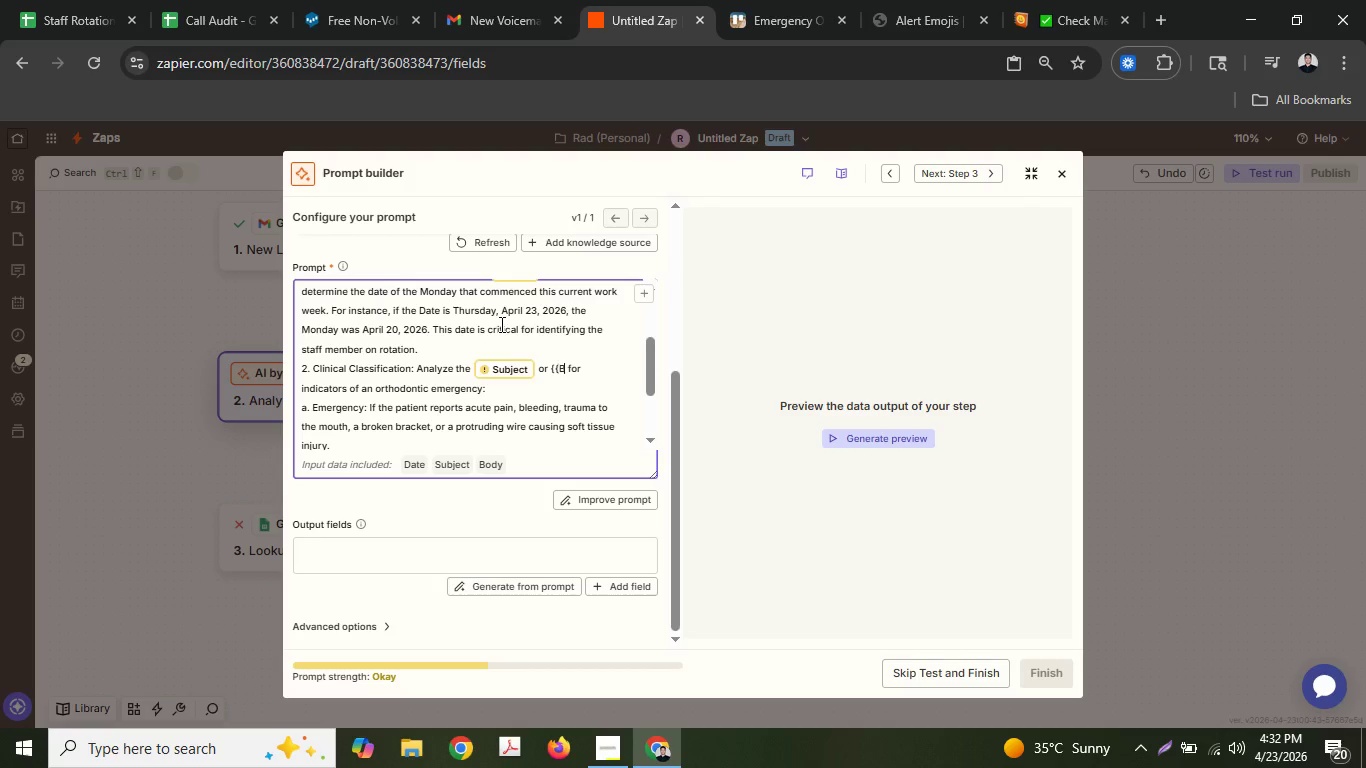 
key(Shift+B)
 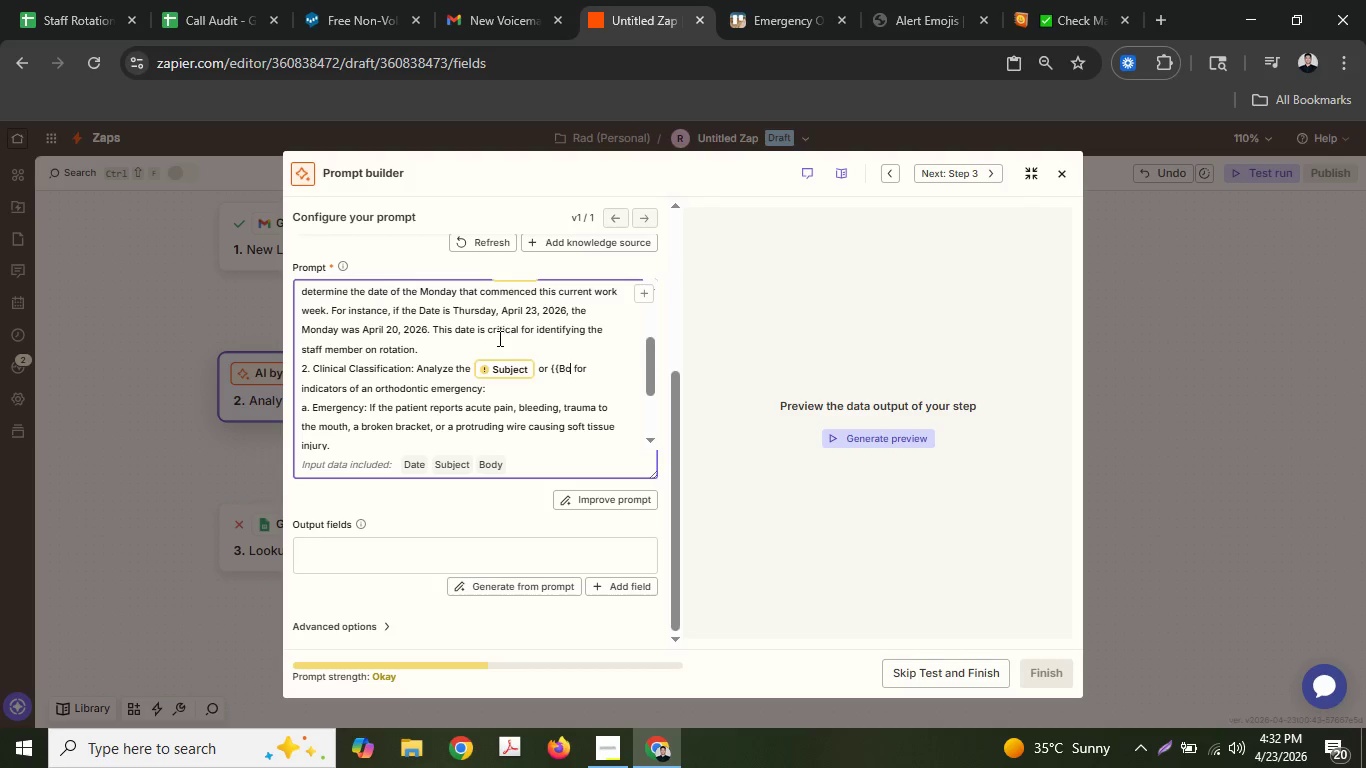 
type(ody}})
 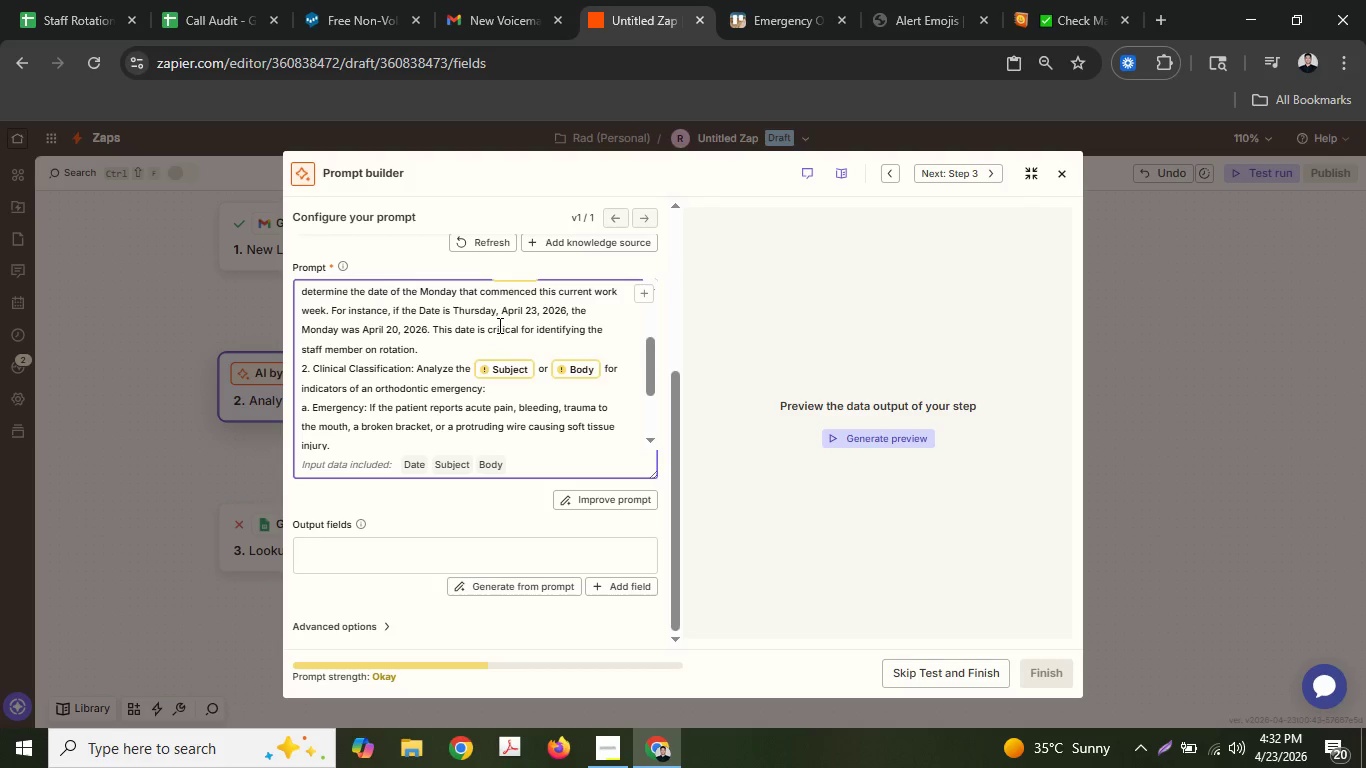 
key(ArrowDown)
 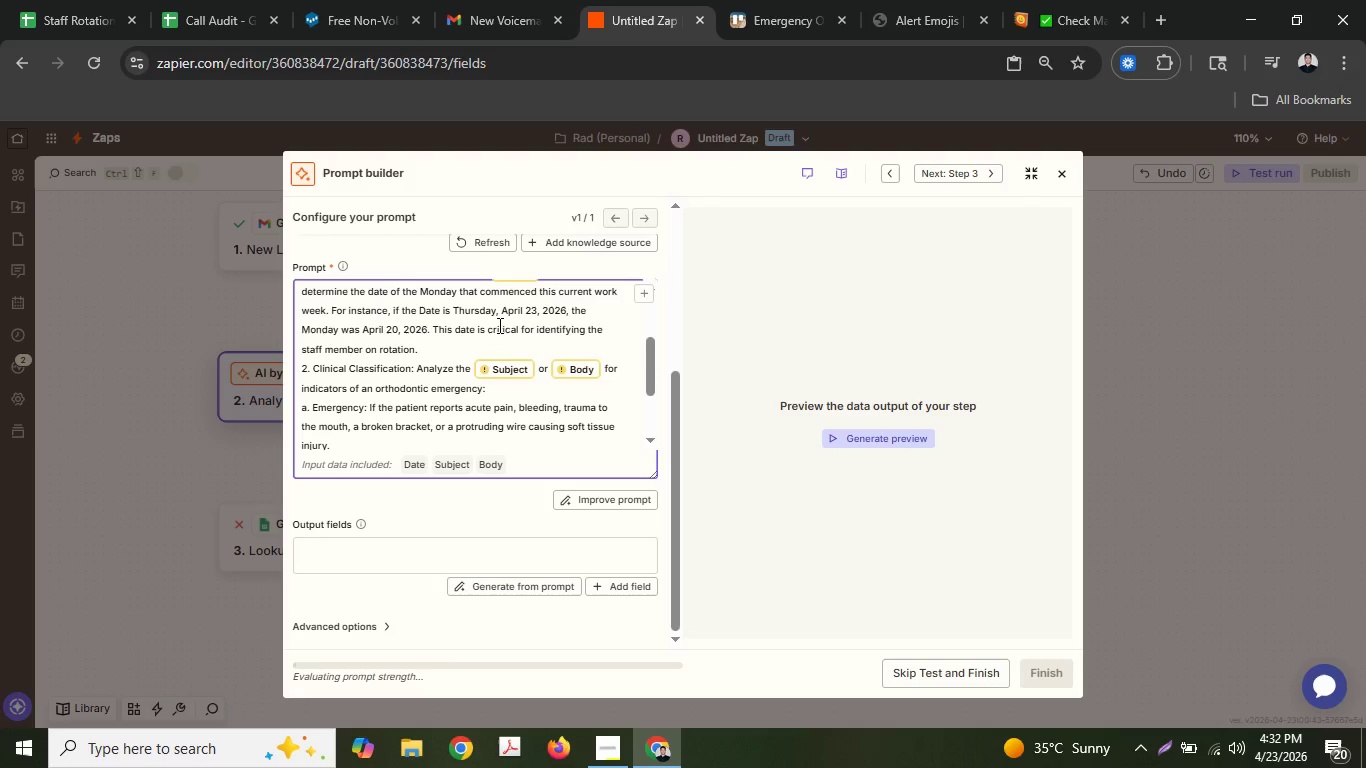 
key(ArrowRight)
 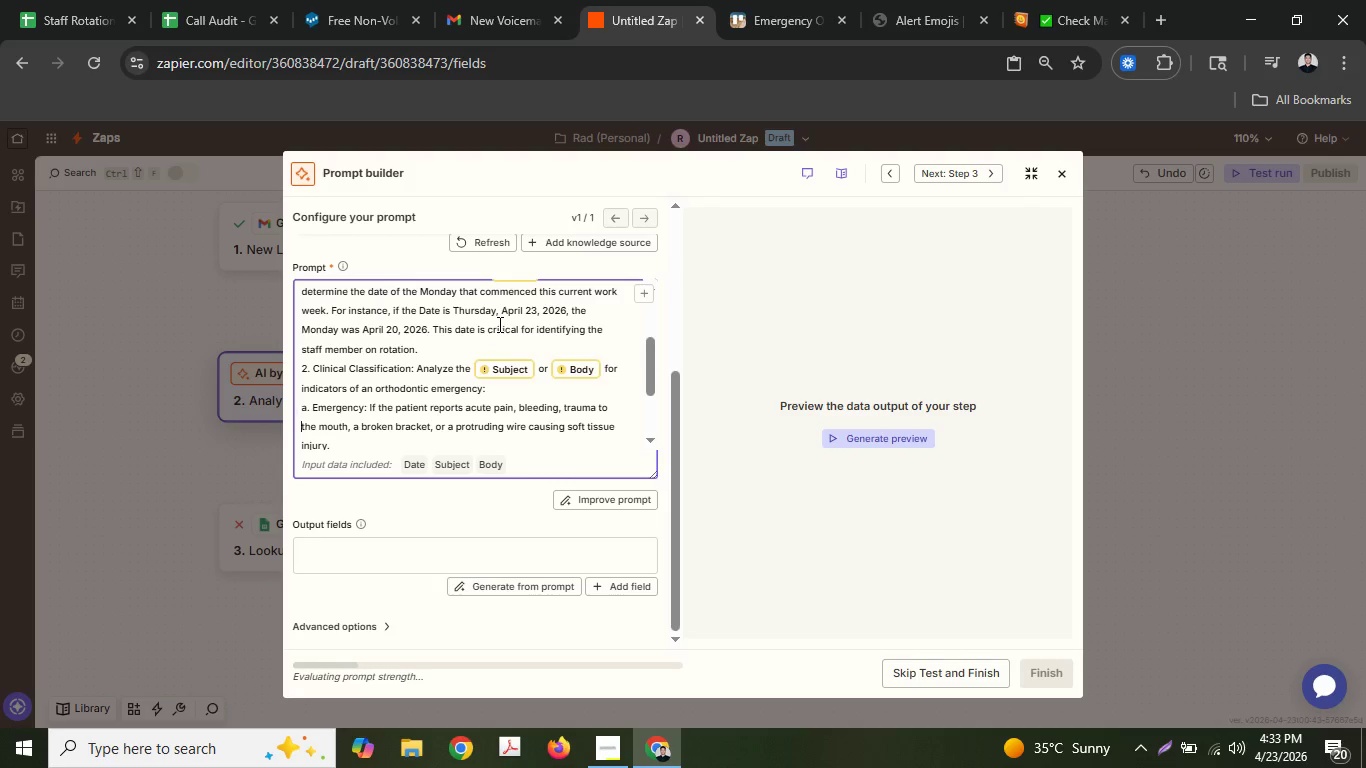 
hold_key(key=ArrowDown, duration=0.81)
 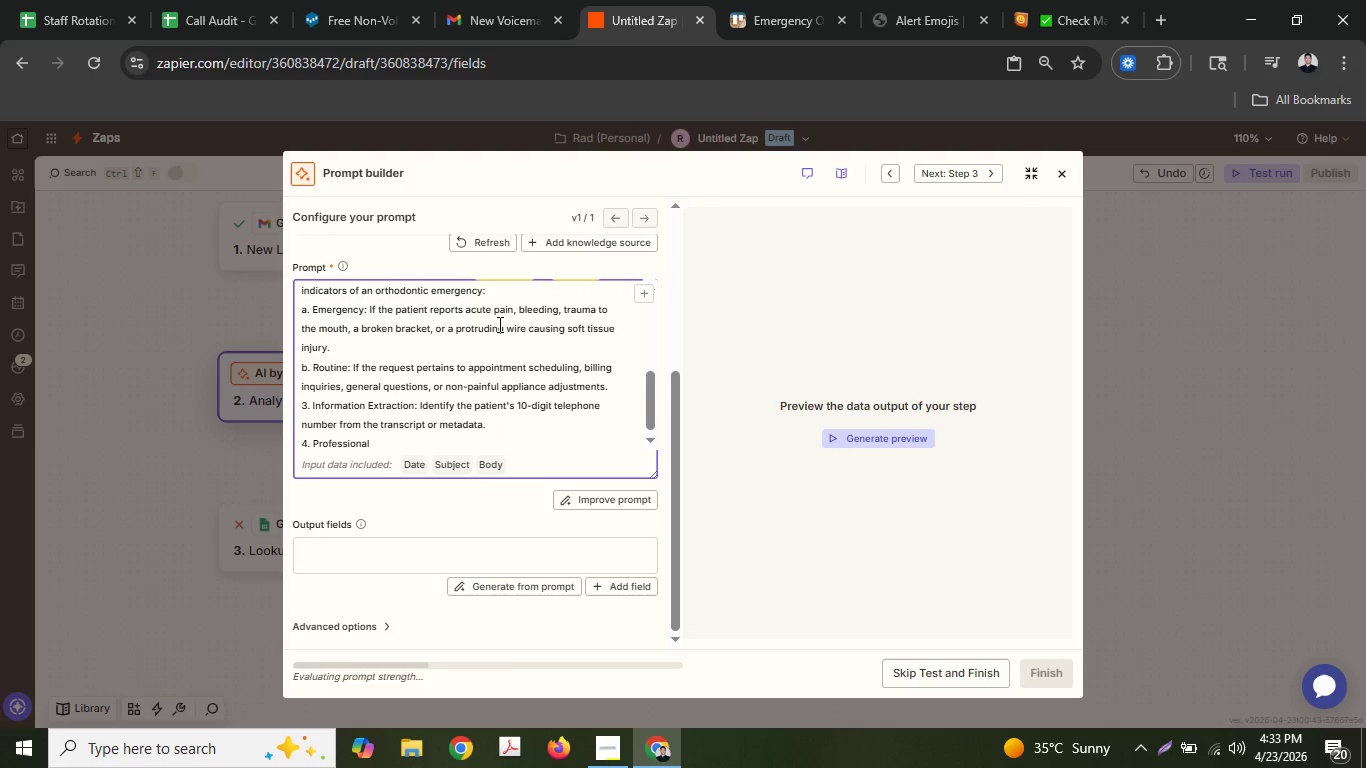 
key(ArrowUp)
 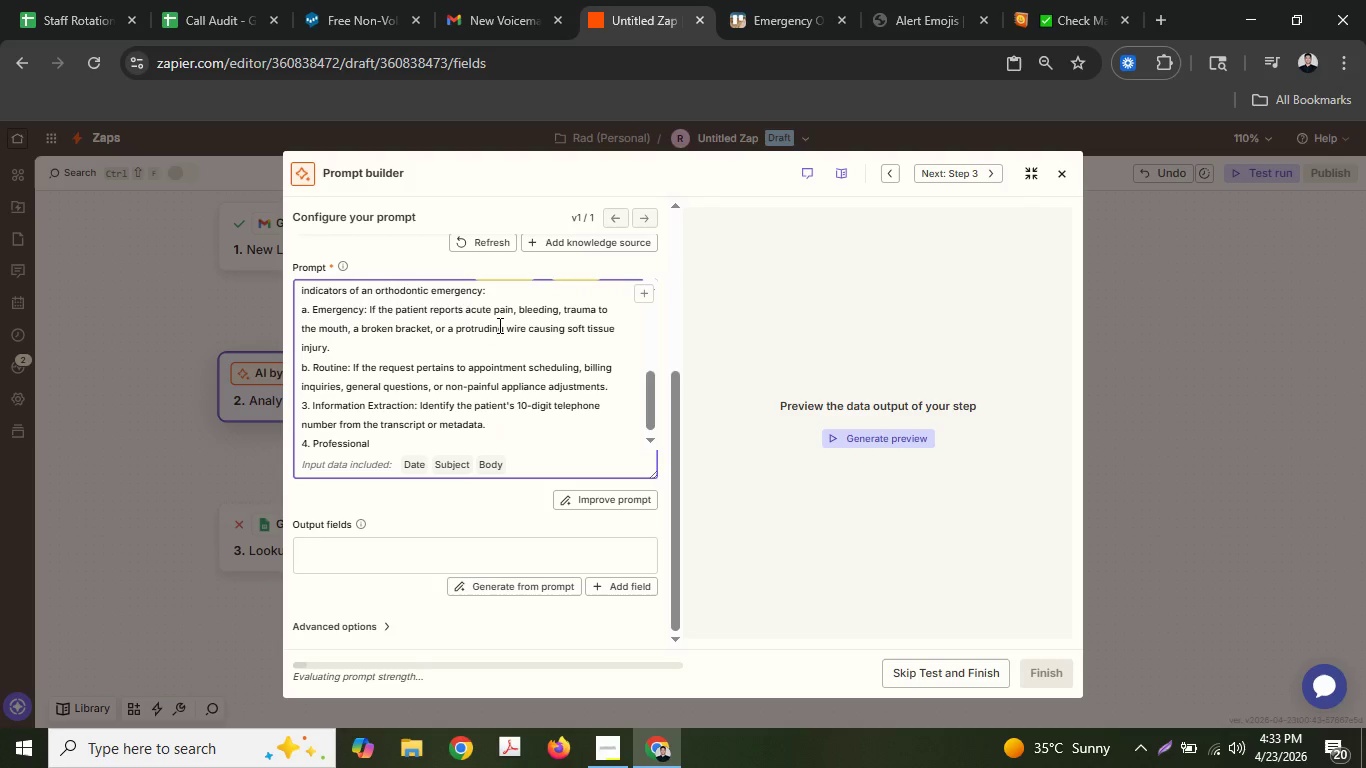 
key(ArrowUp)
 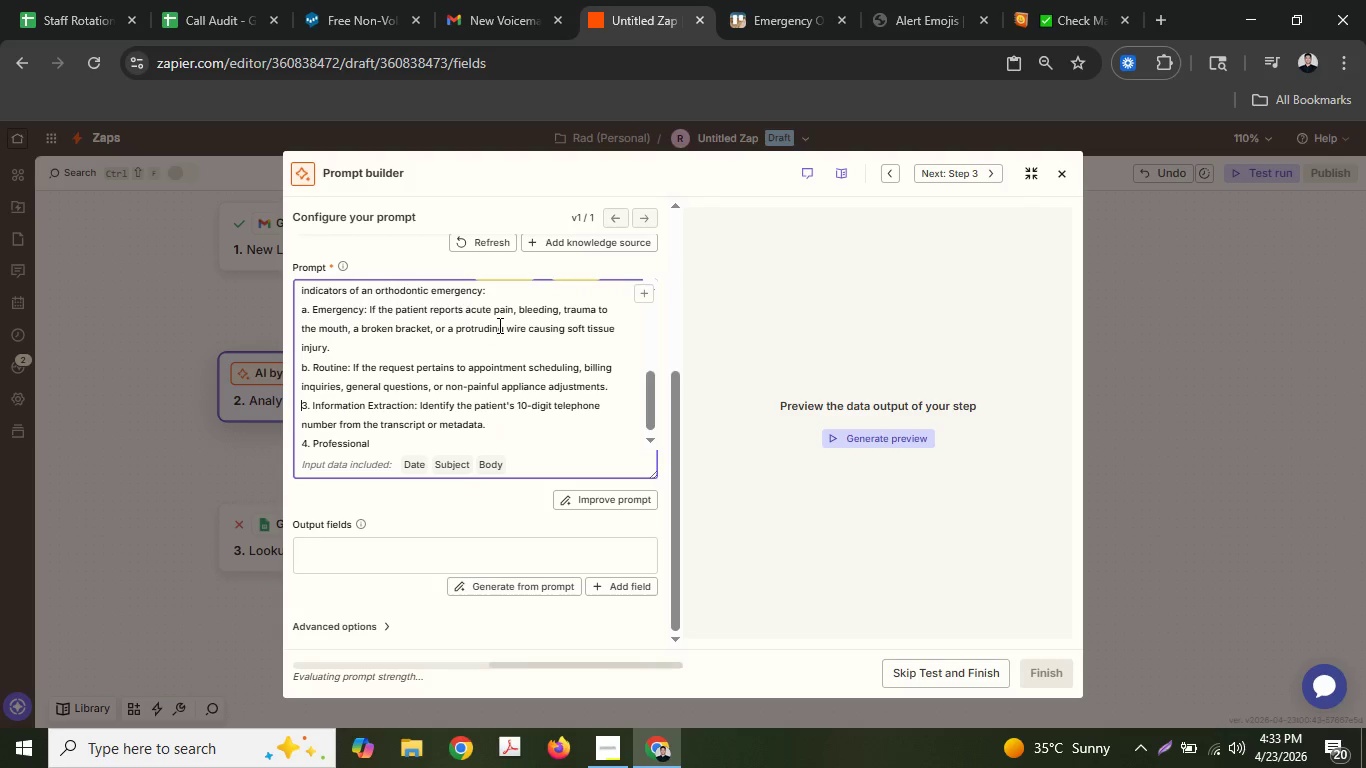 
hold_key(key=ArrowRight, duration=0.5)
 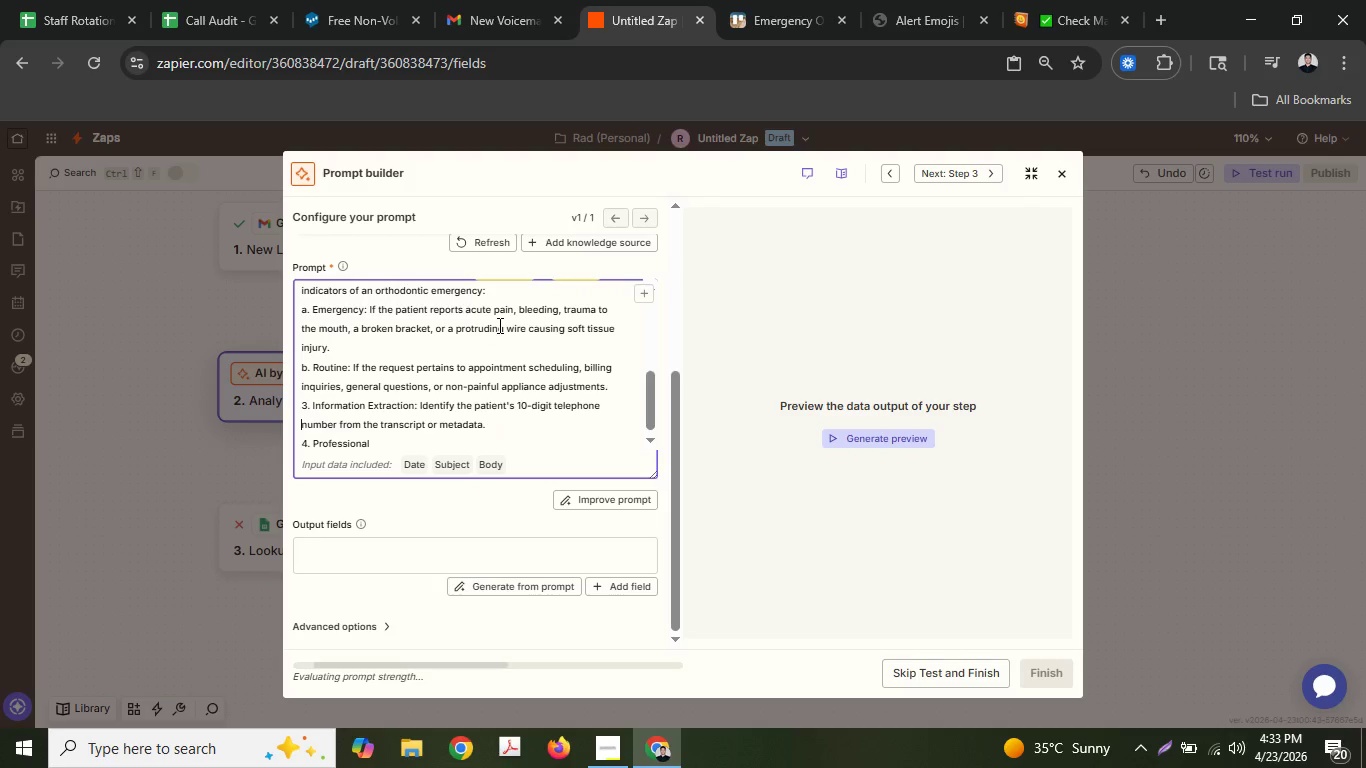 
hold_key(key=ArrowRight, duration=1.22)
 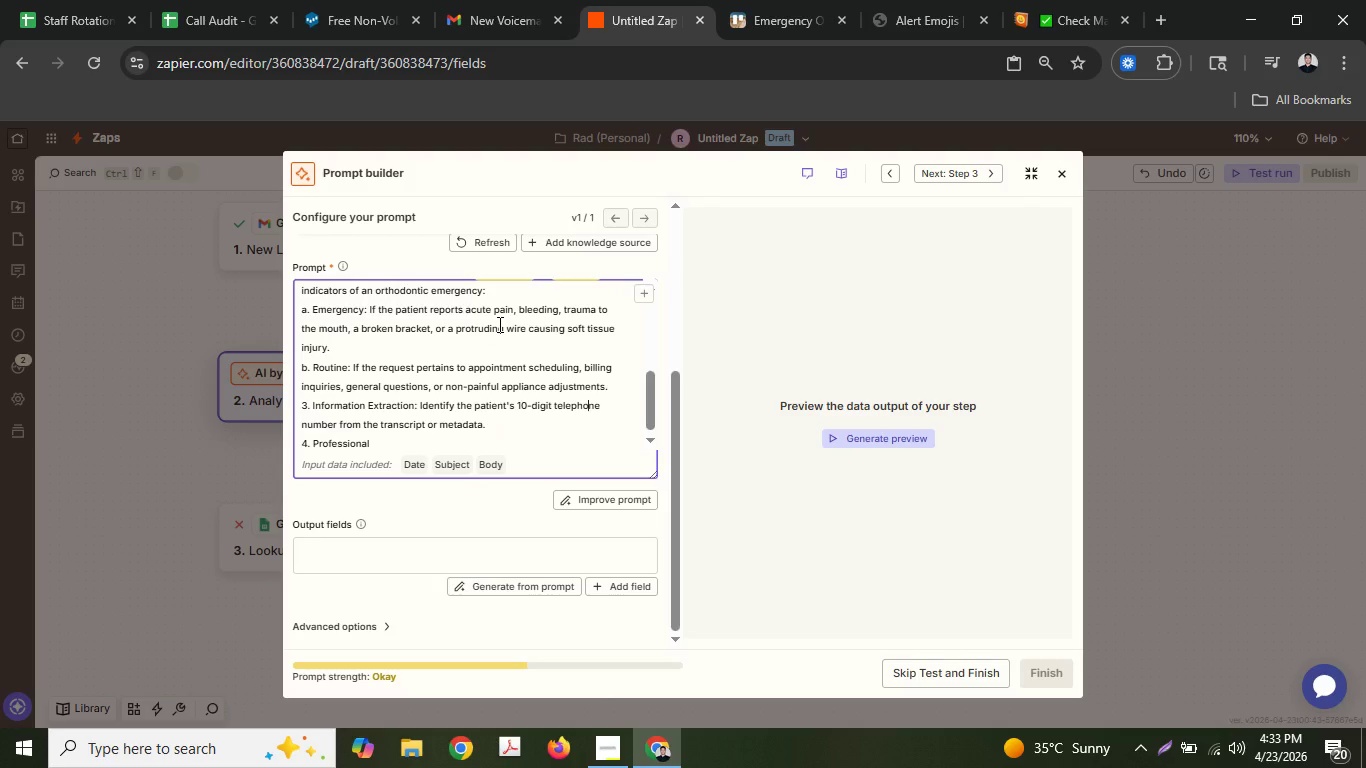 
key(ArrowDown)
 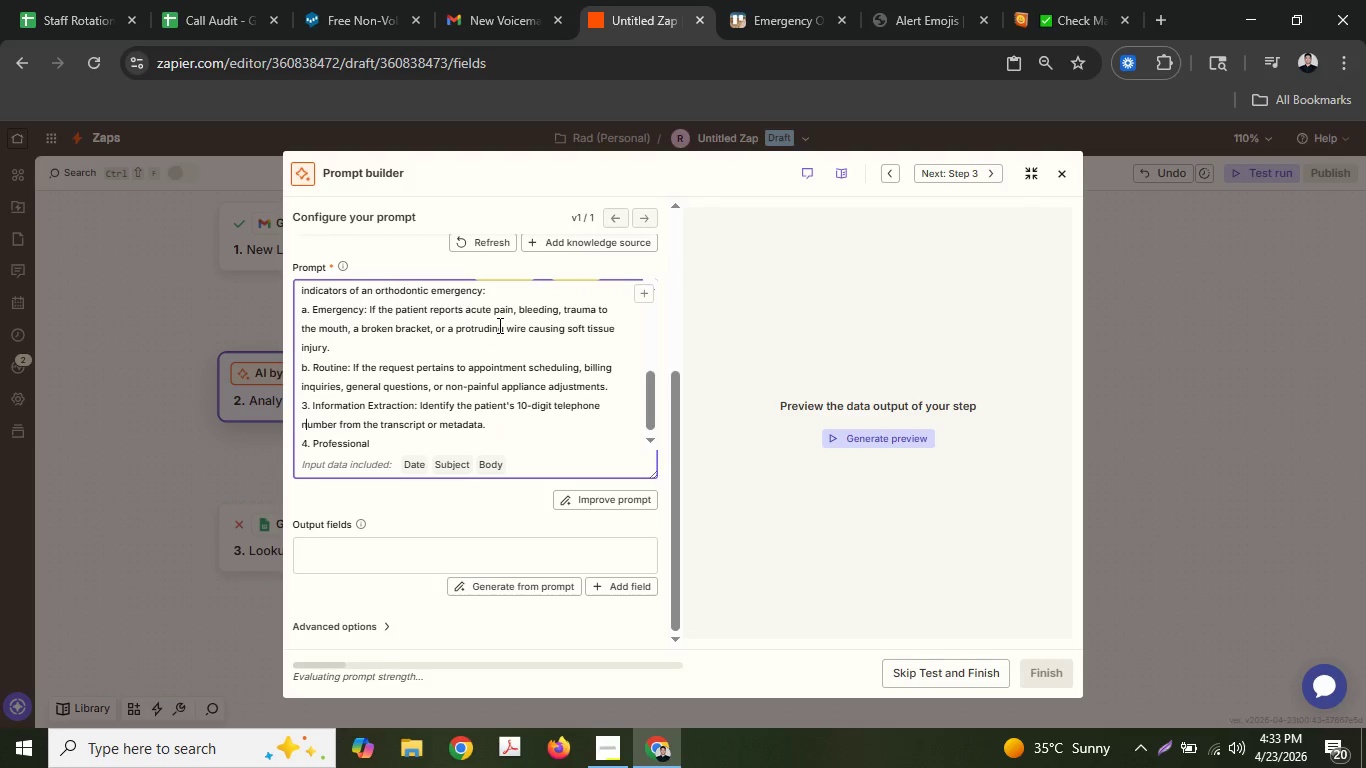 
key(ArrowLeft)
 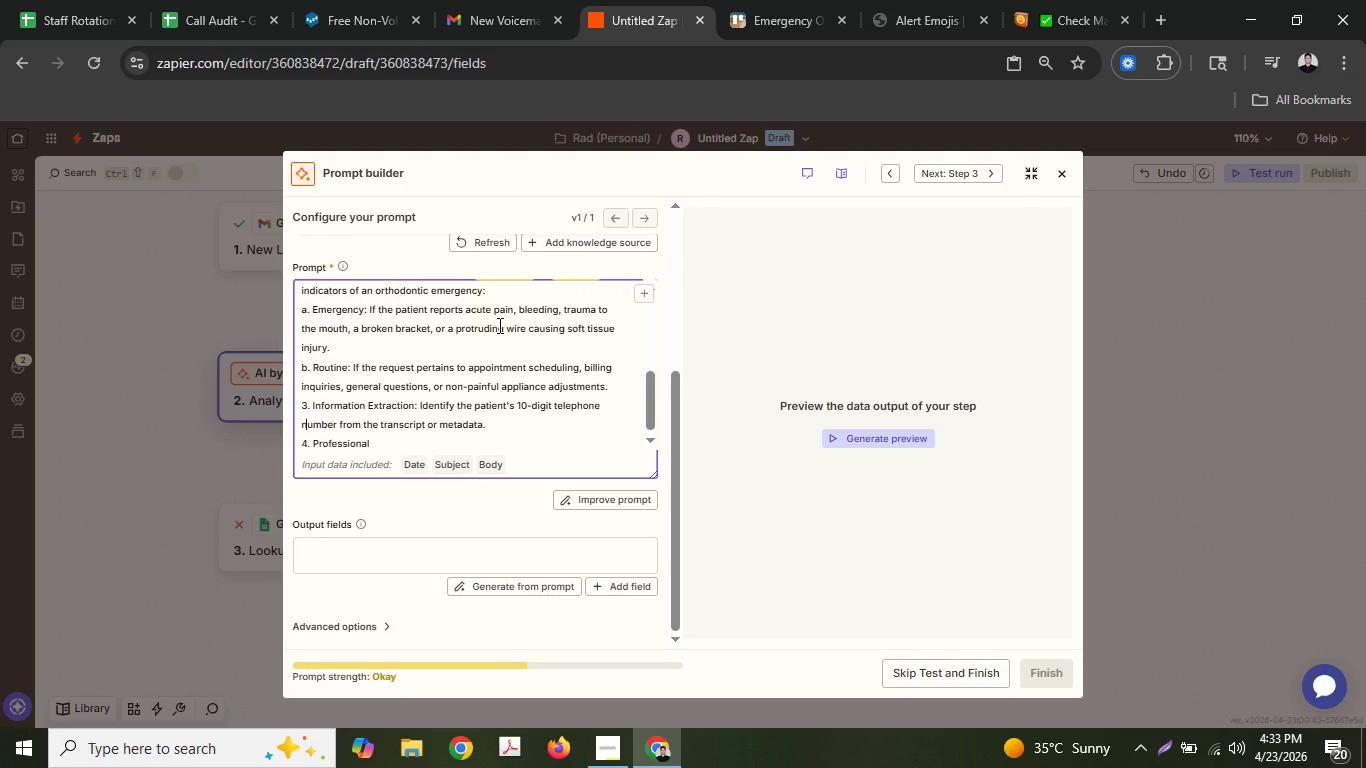 
hold_key(key=ArrowLeft, duration=1.5)
 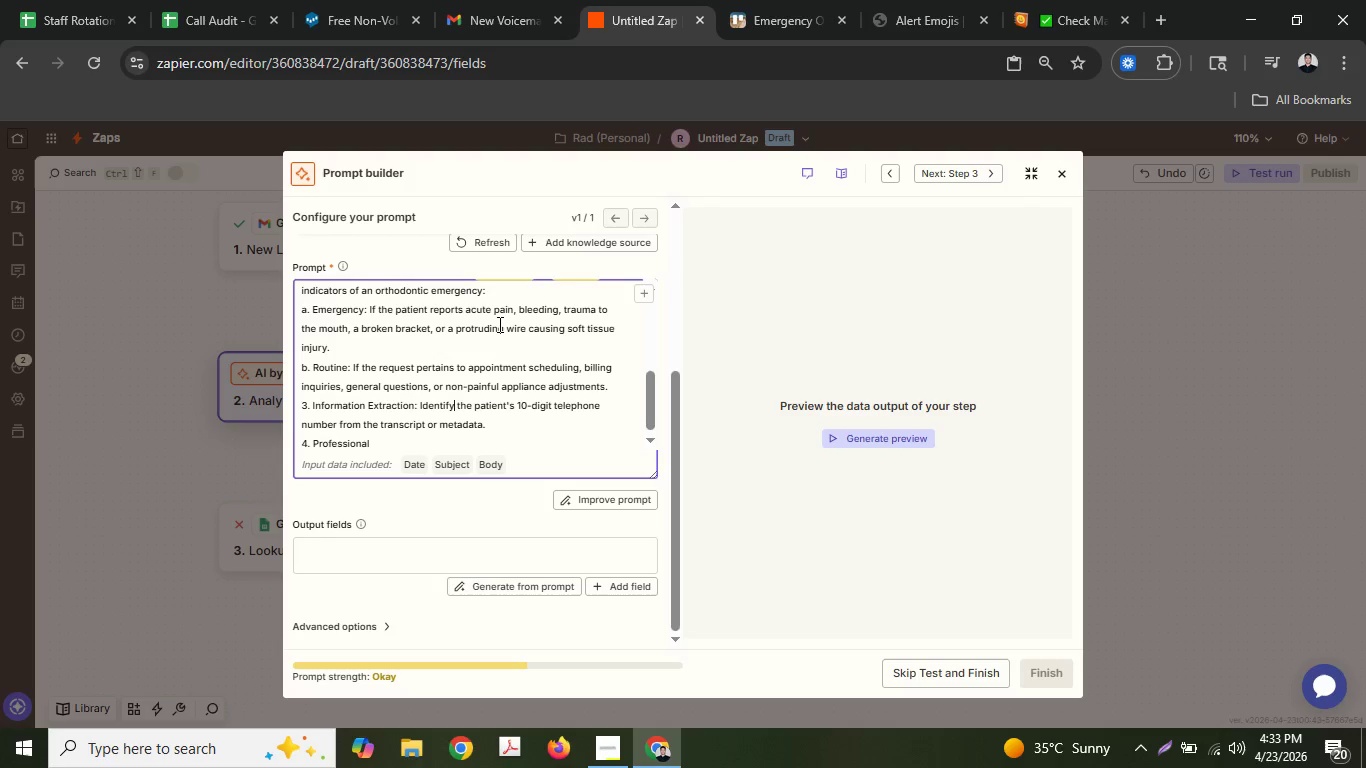 
key(ArrowLeft)
 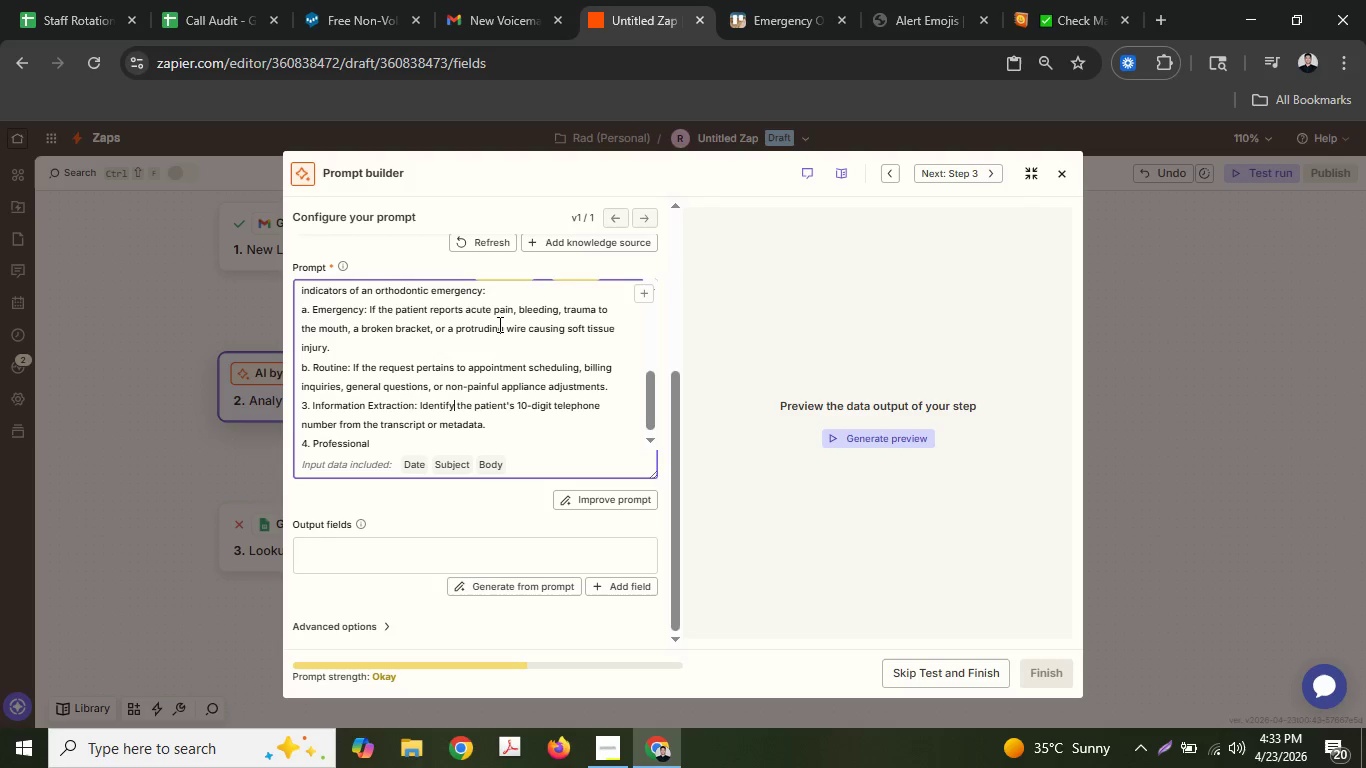 
key(ArrowLeft)
 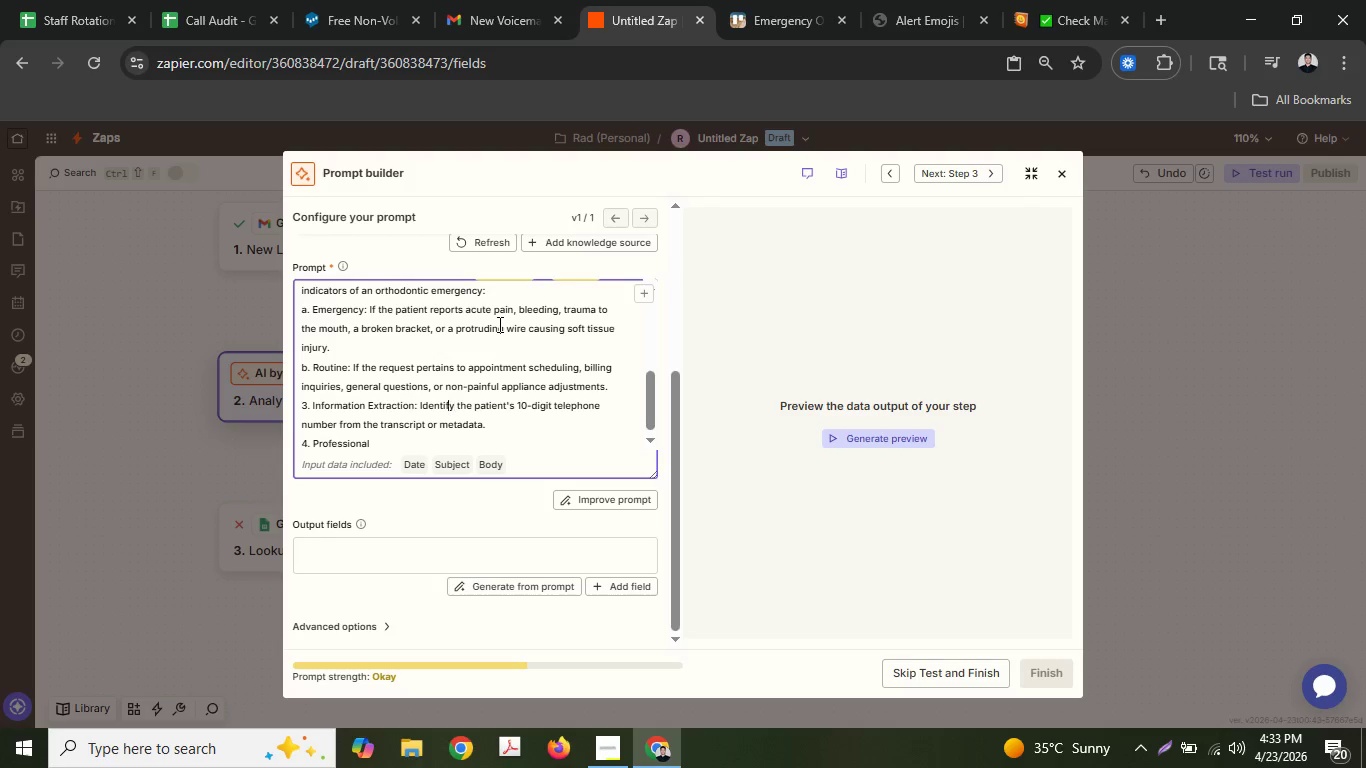 
key(ArrowLeft)
 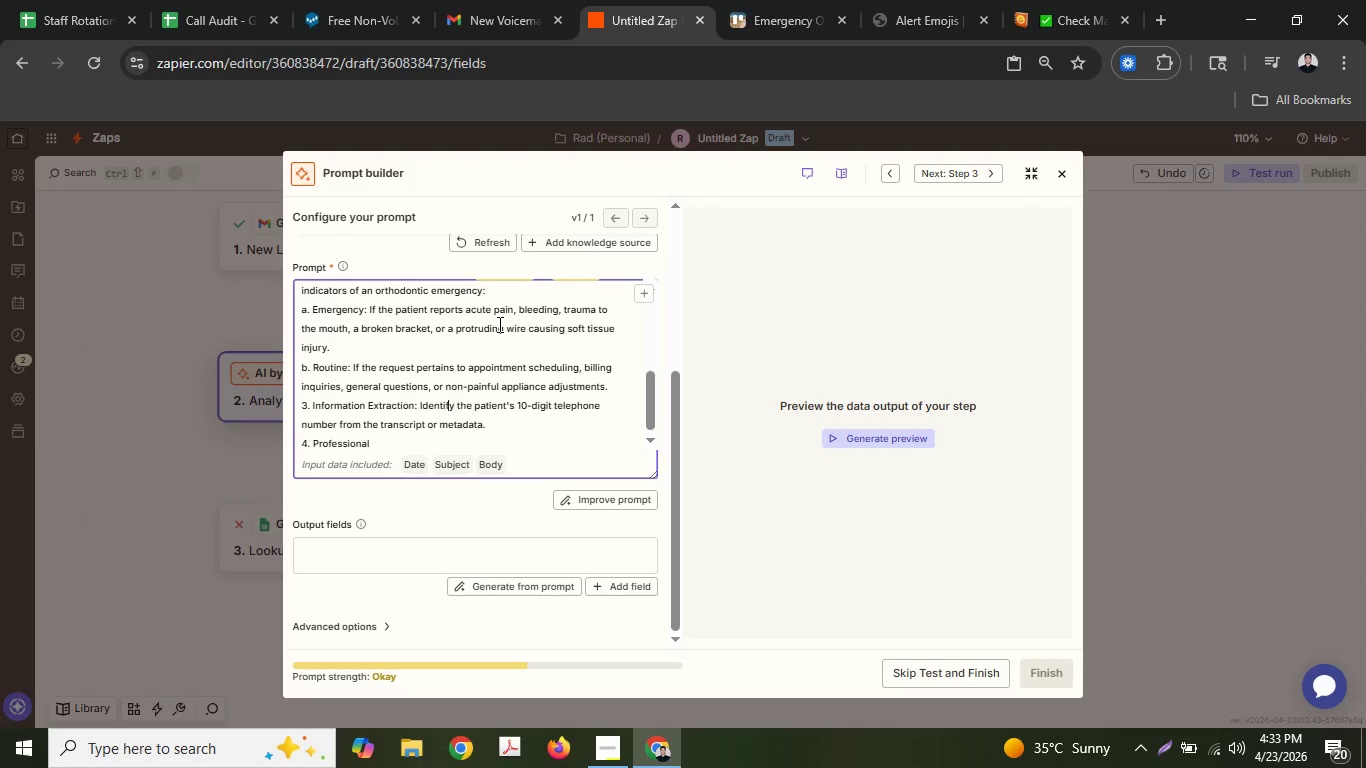 
key(ArrowLeft)
 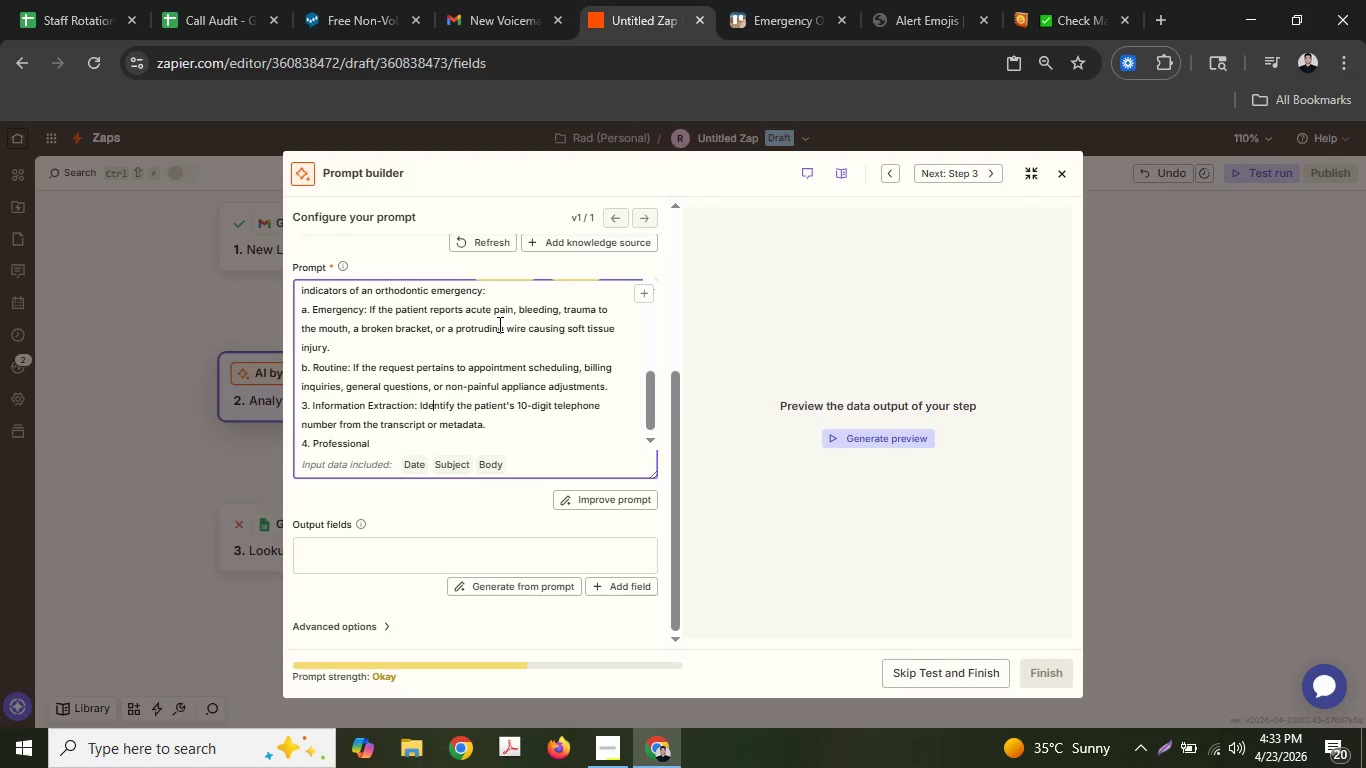 
key(ArrowLeft)
 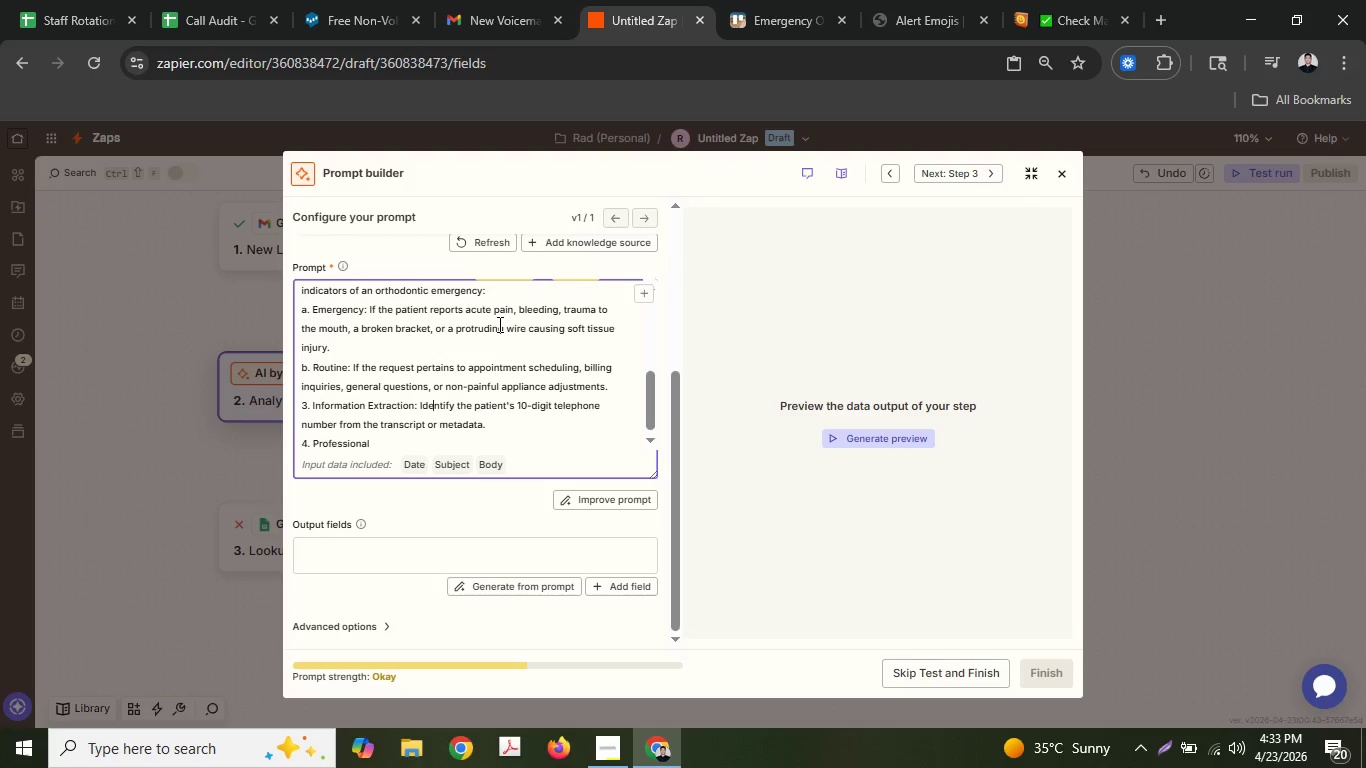 
key(ArrowLeft)
 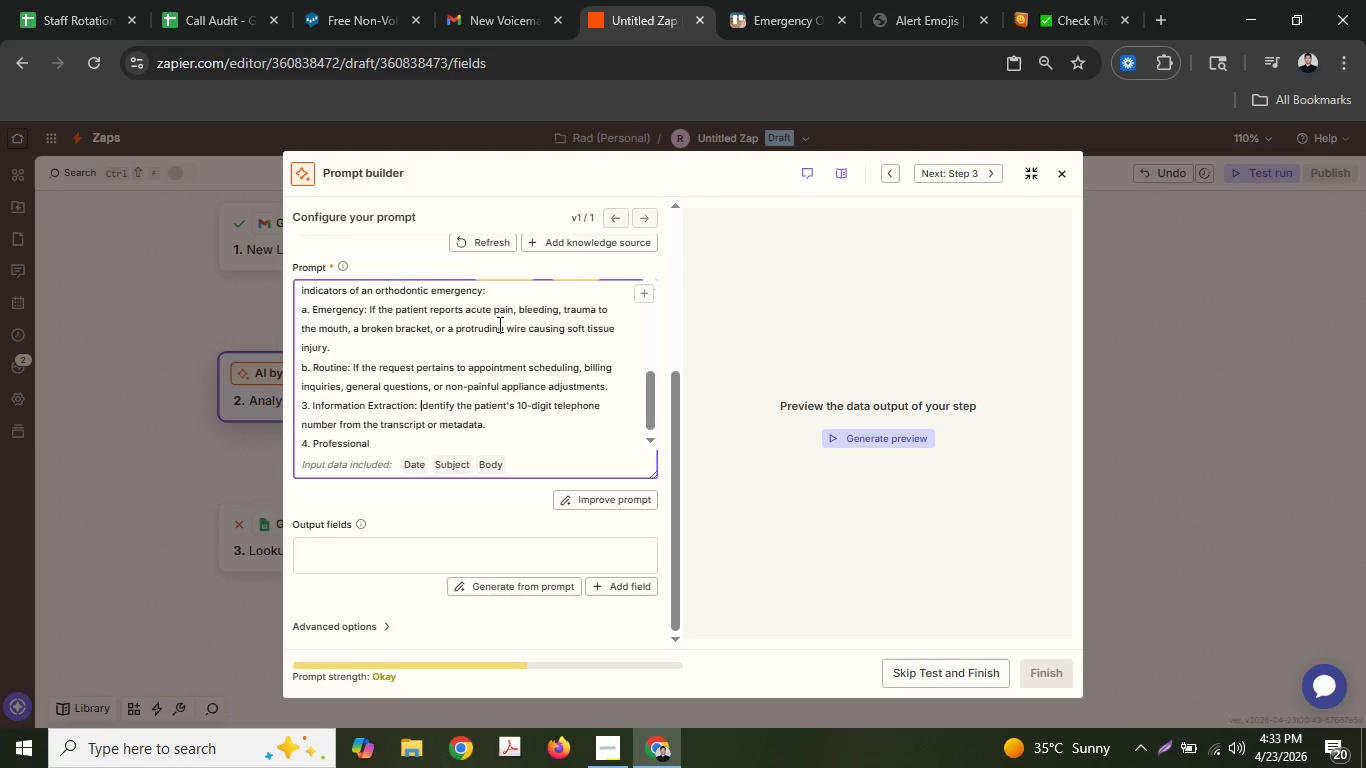 
key(ArrowLeft)
 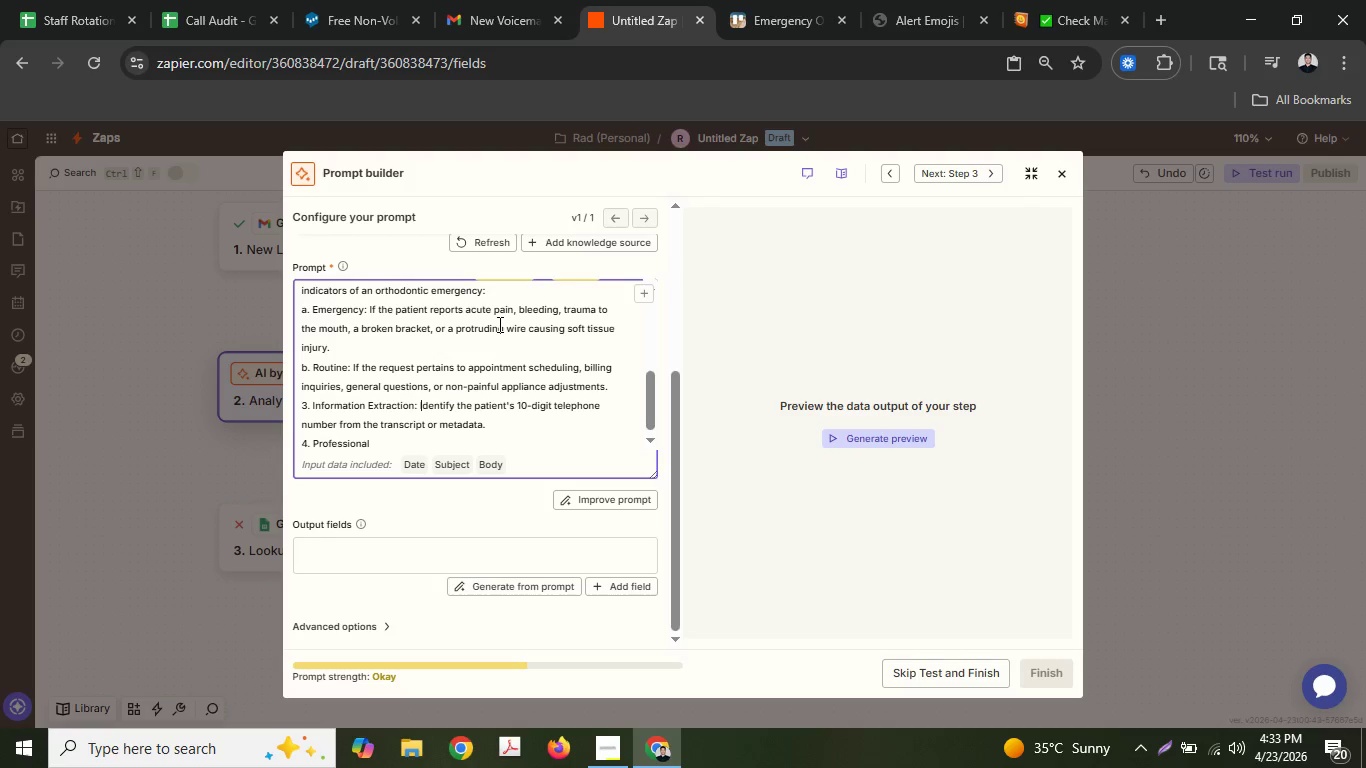 
key(ArrowDown)
 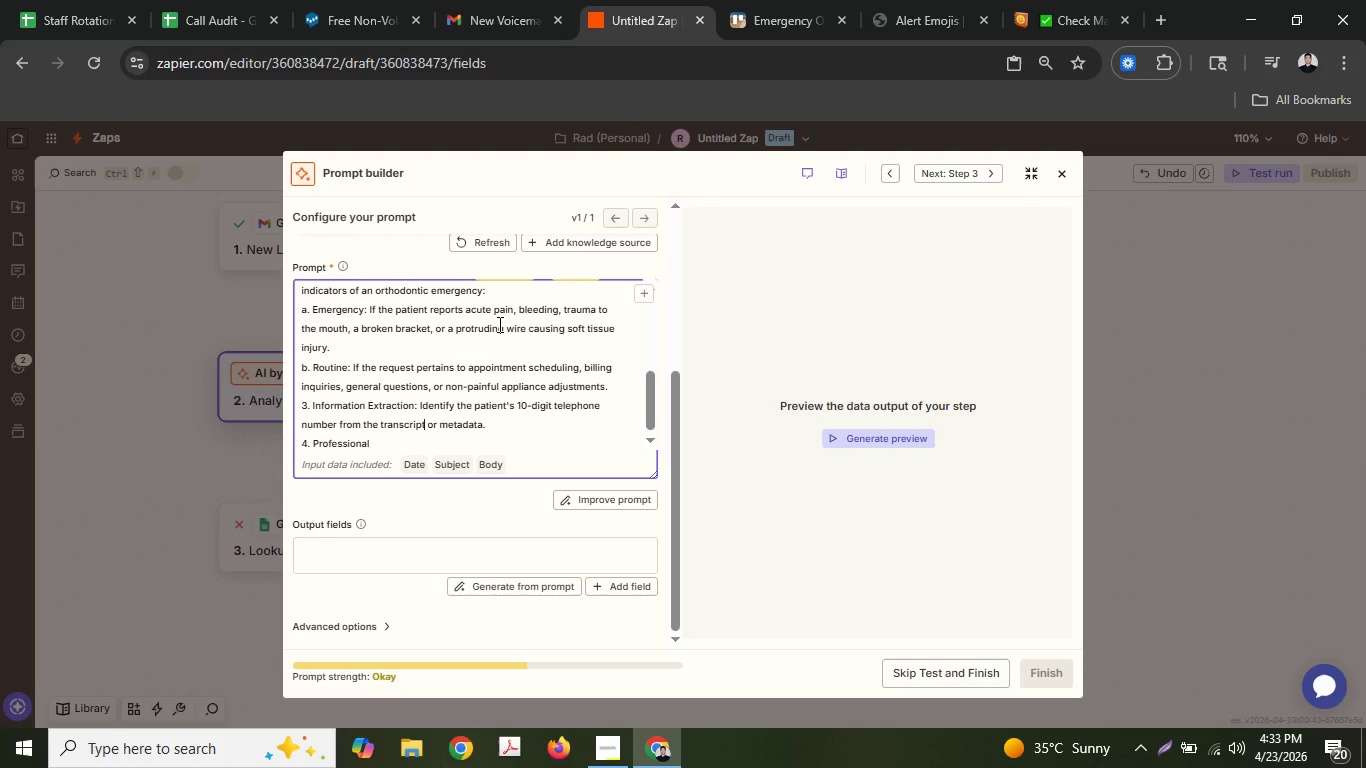 
key(ArrowRight)
 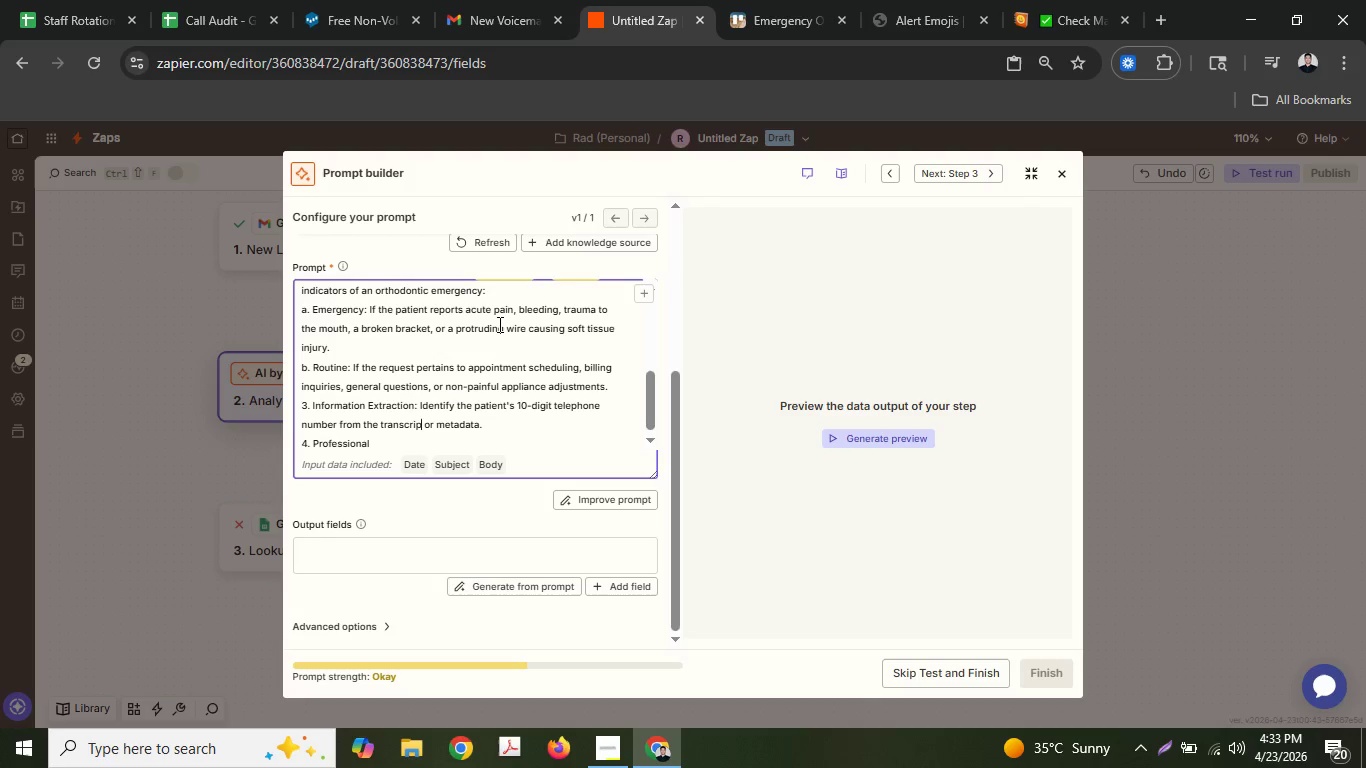 
hold_key(key=Backspace, duration=0.7)
 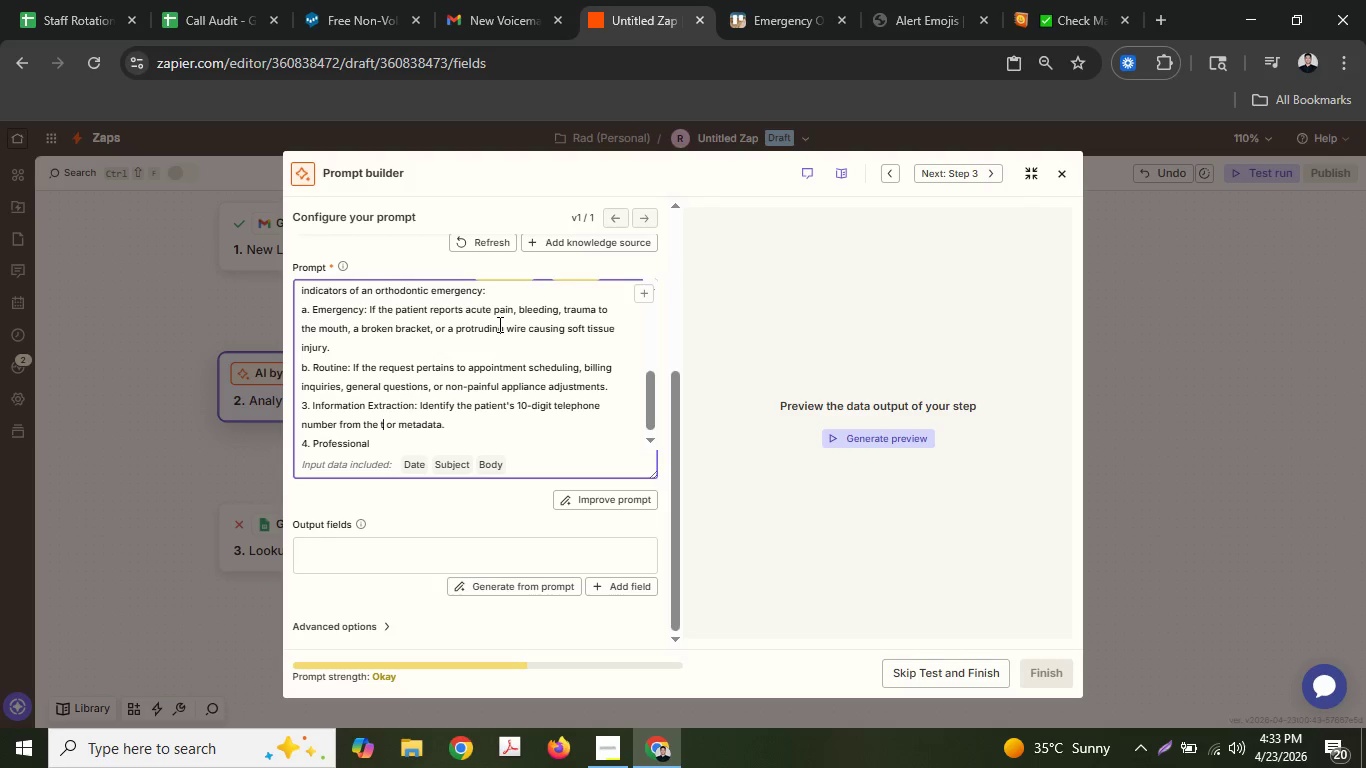 
key(Backspace)
key(Backspace)
type({{Body}})
 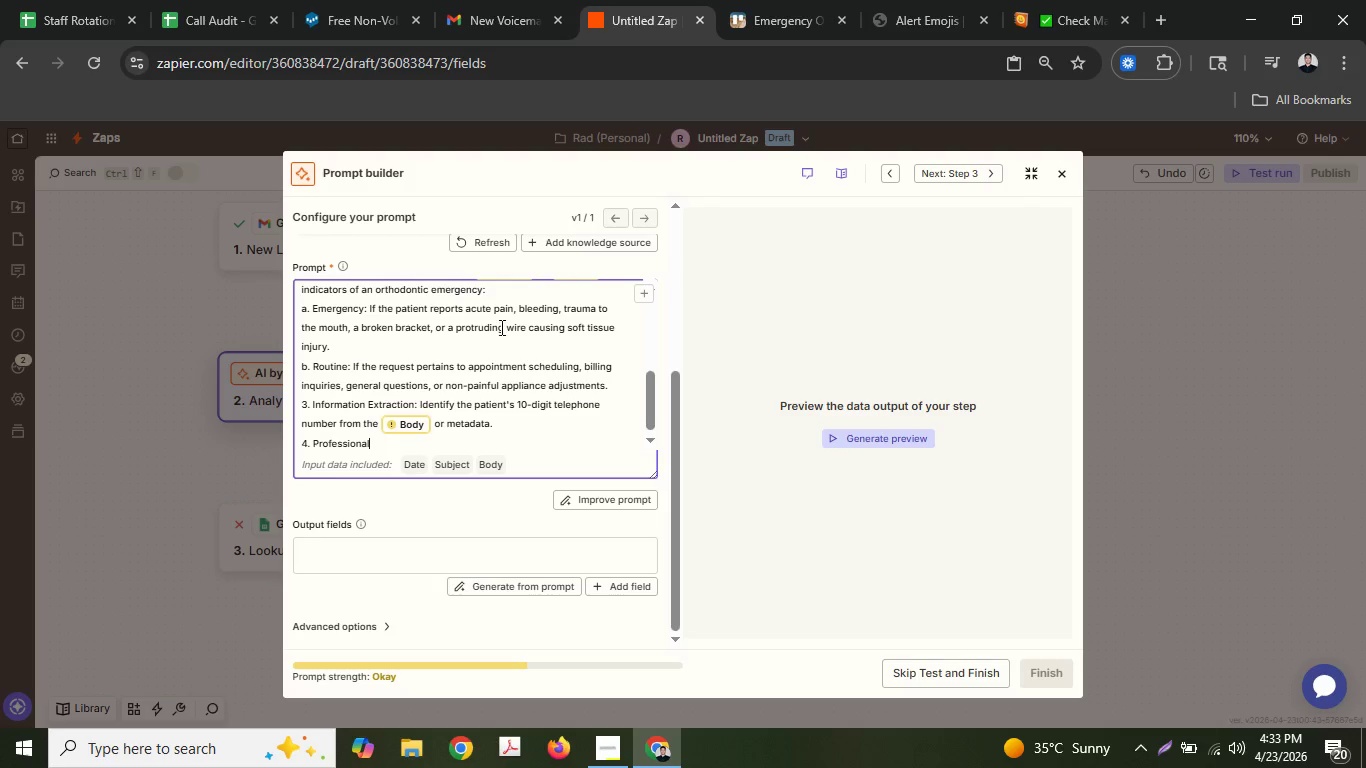 
 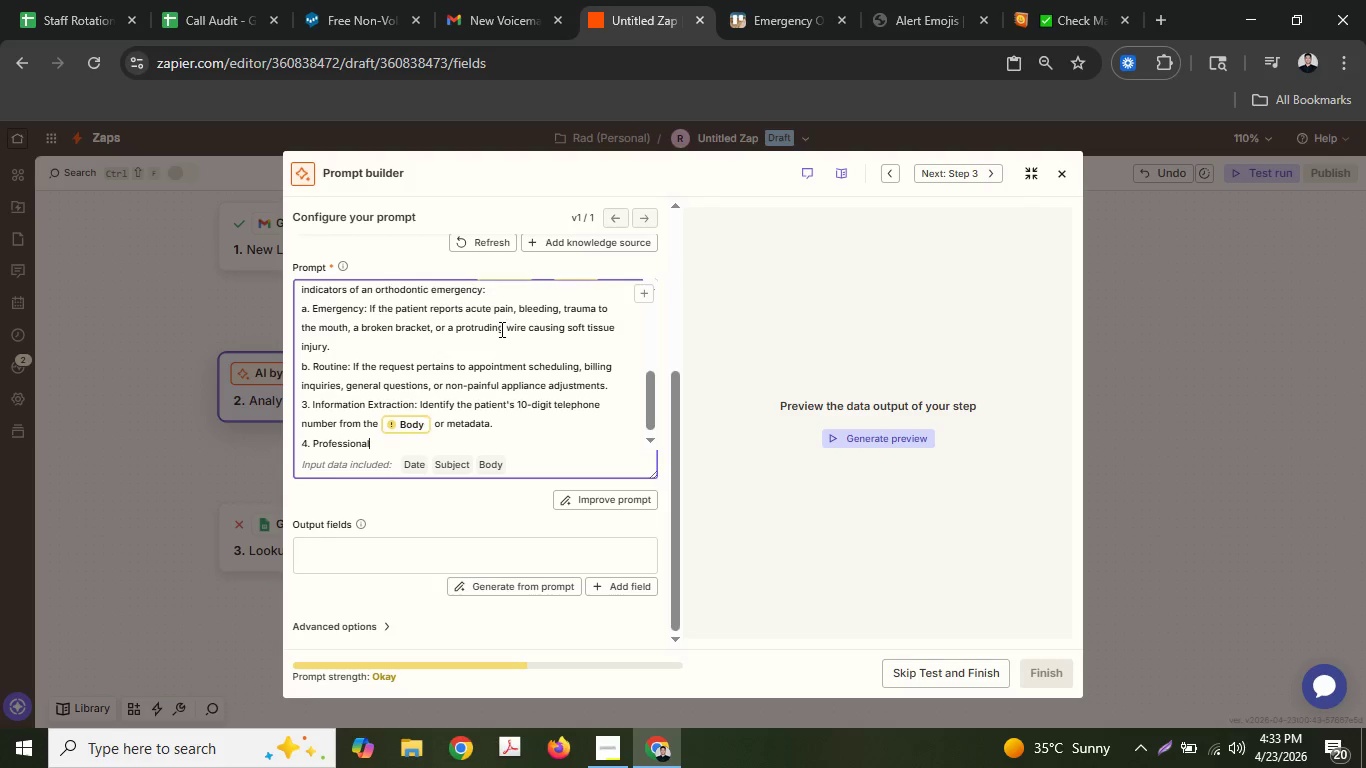 
key(ArrowDown)
 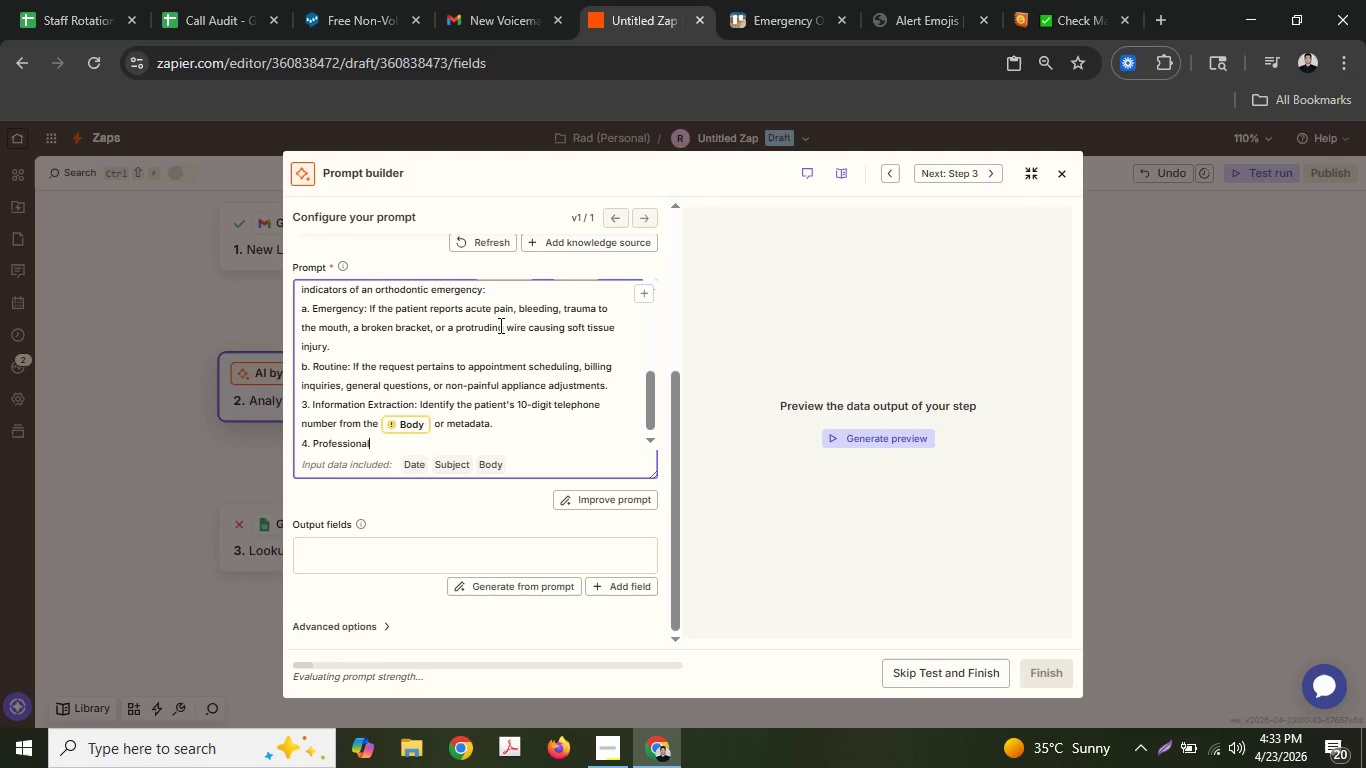 
type( Summary: Draf)
 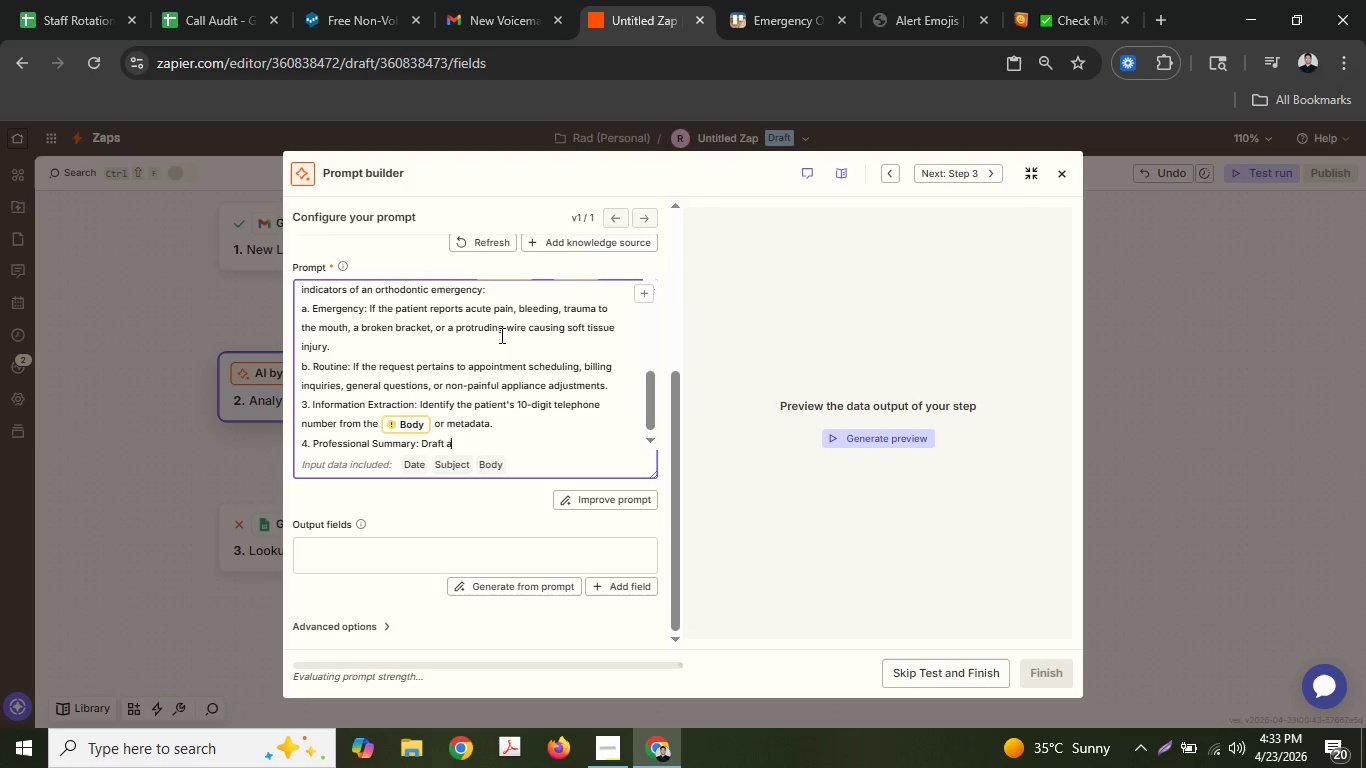 
 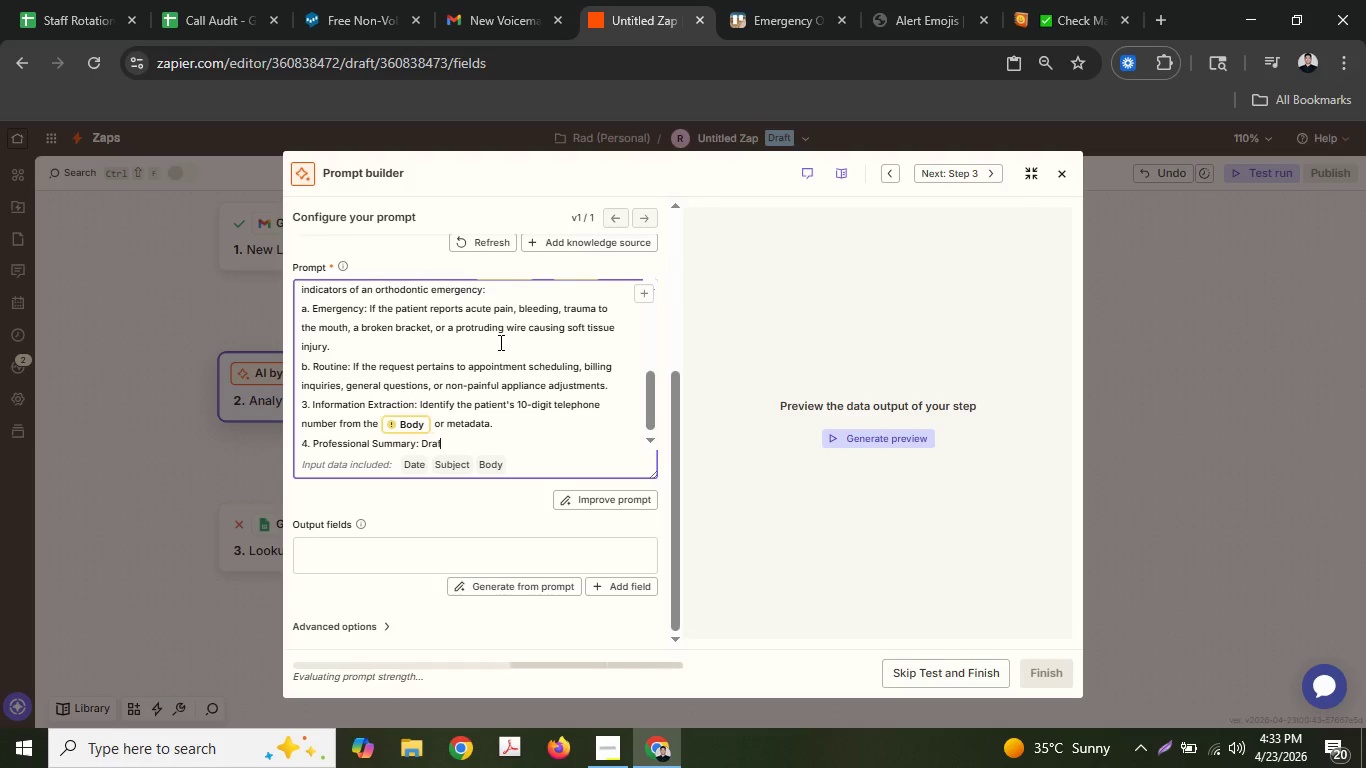 
type(t a concise, one)
 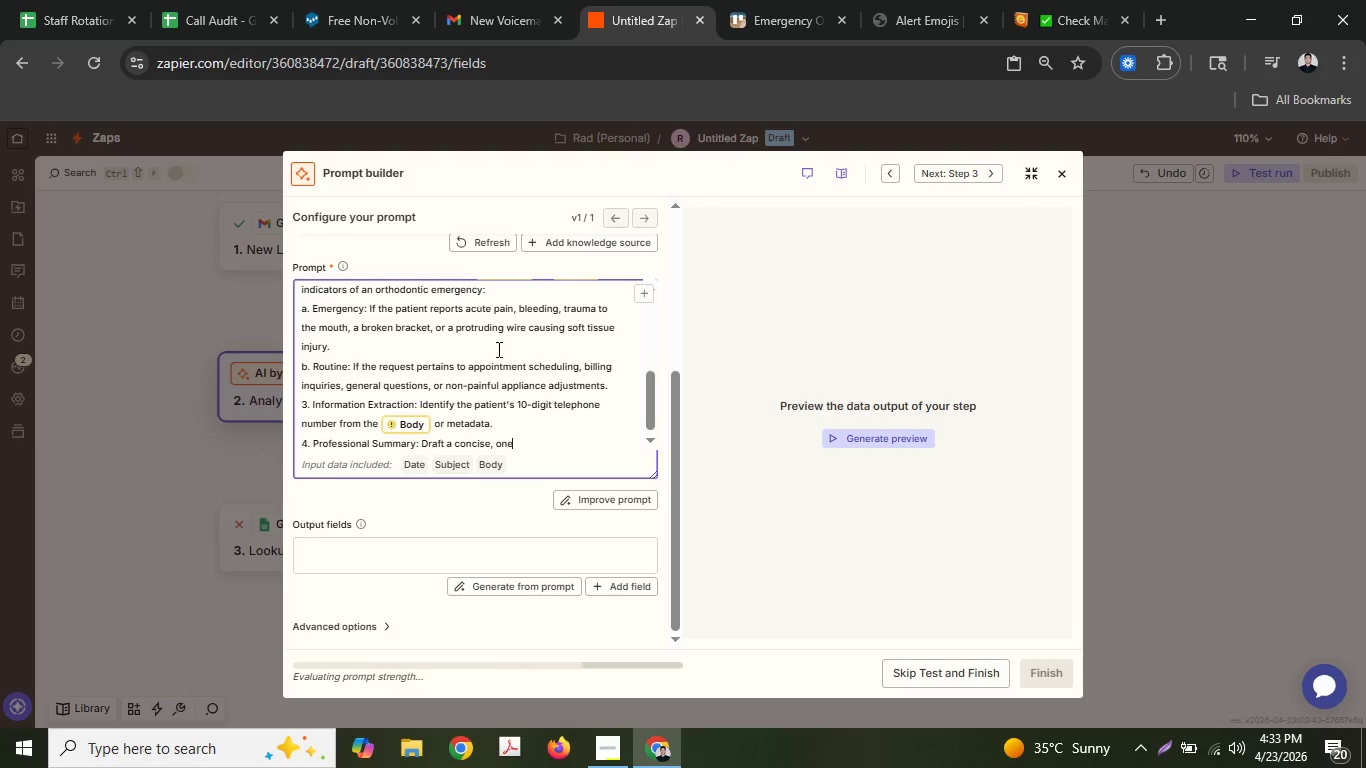 
type(-sentence professional )
 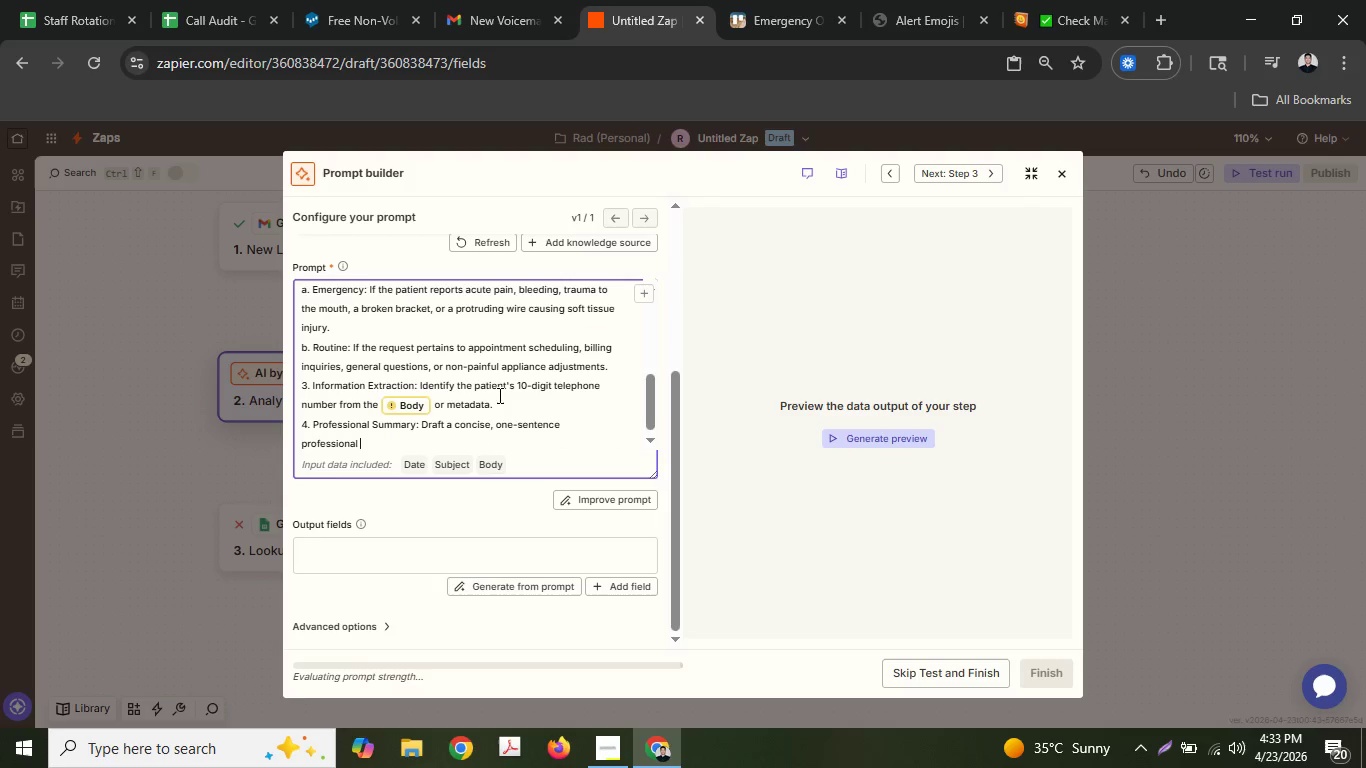 
type(summary)
 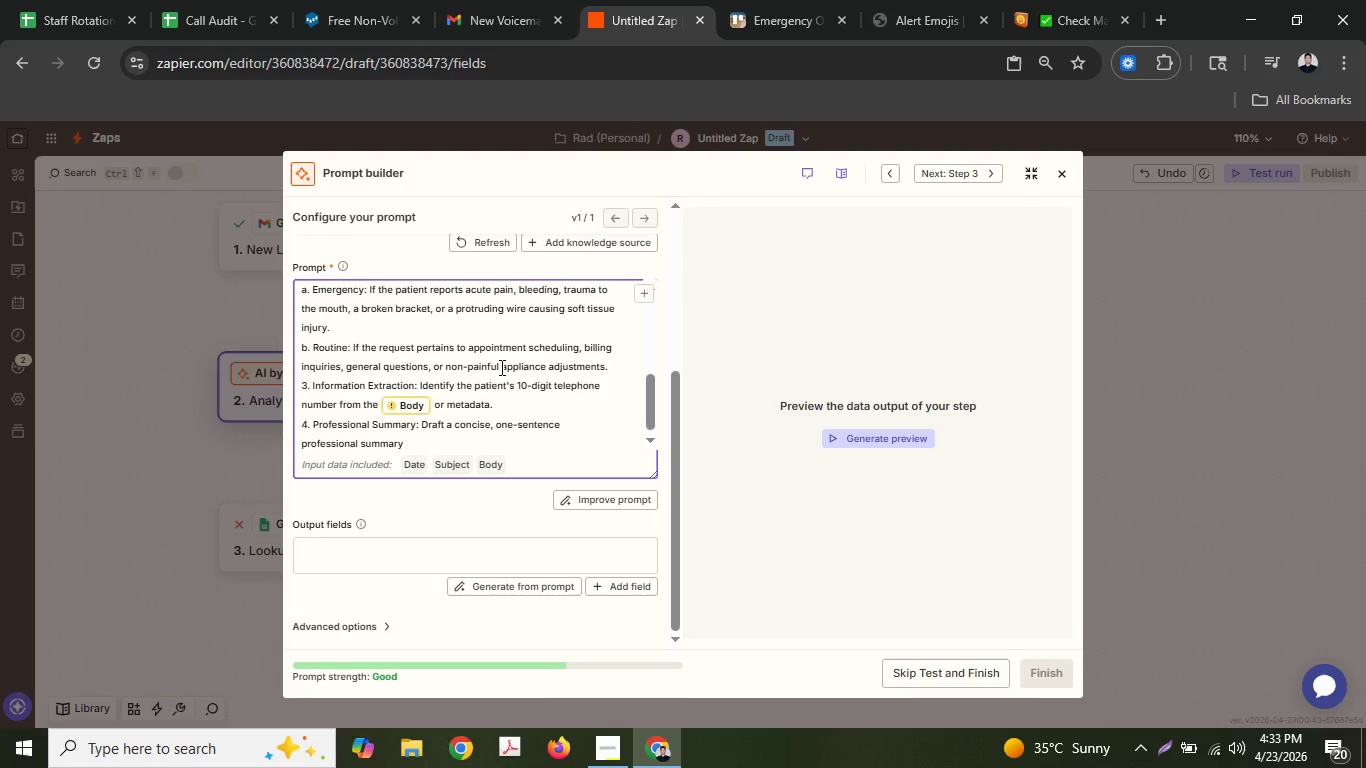 
type( of the patient)
 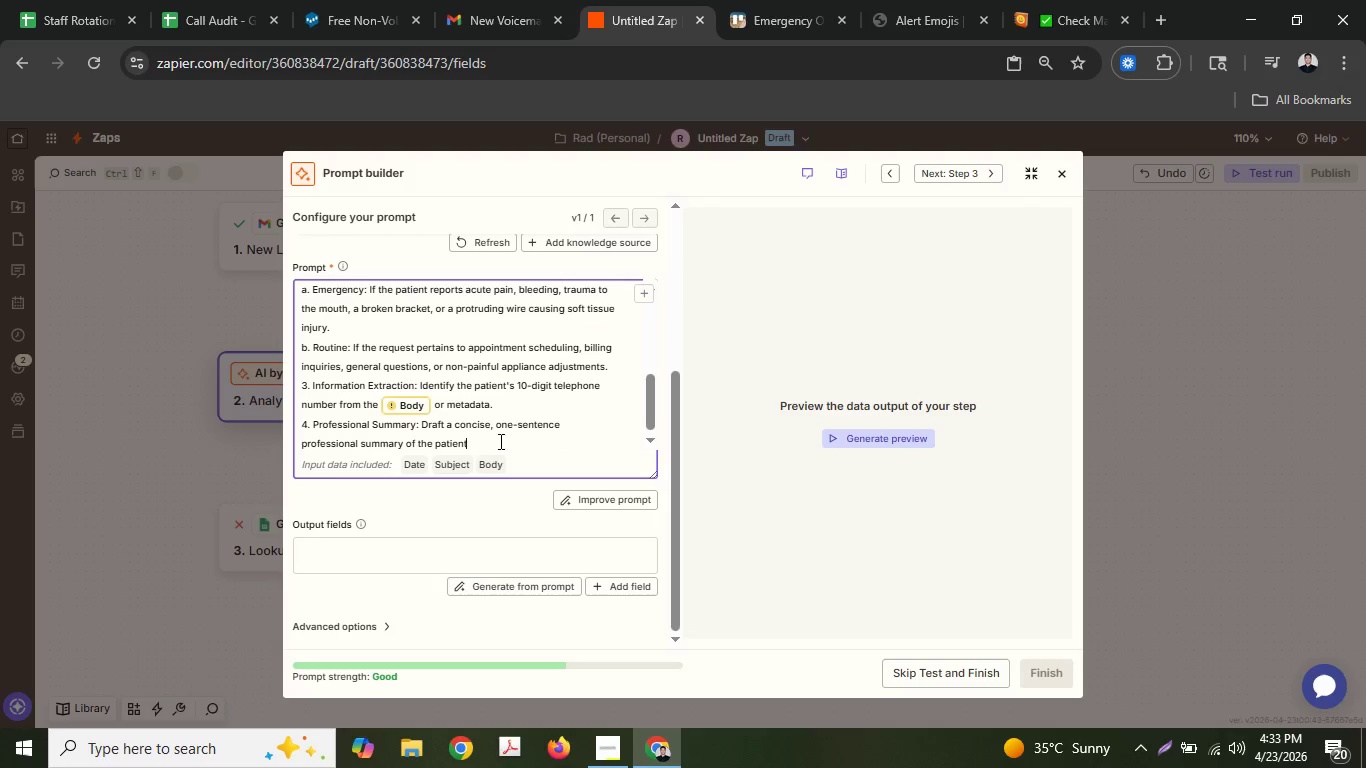 
type('s [r)
key(Backspace)
key(Backspace)
type(primary)
 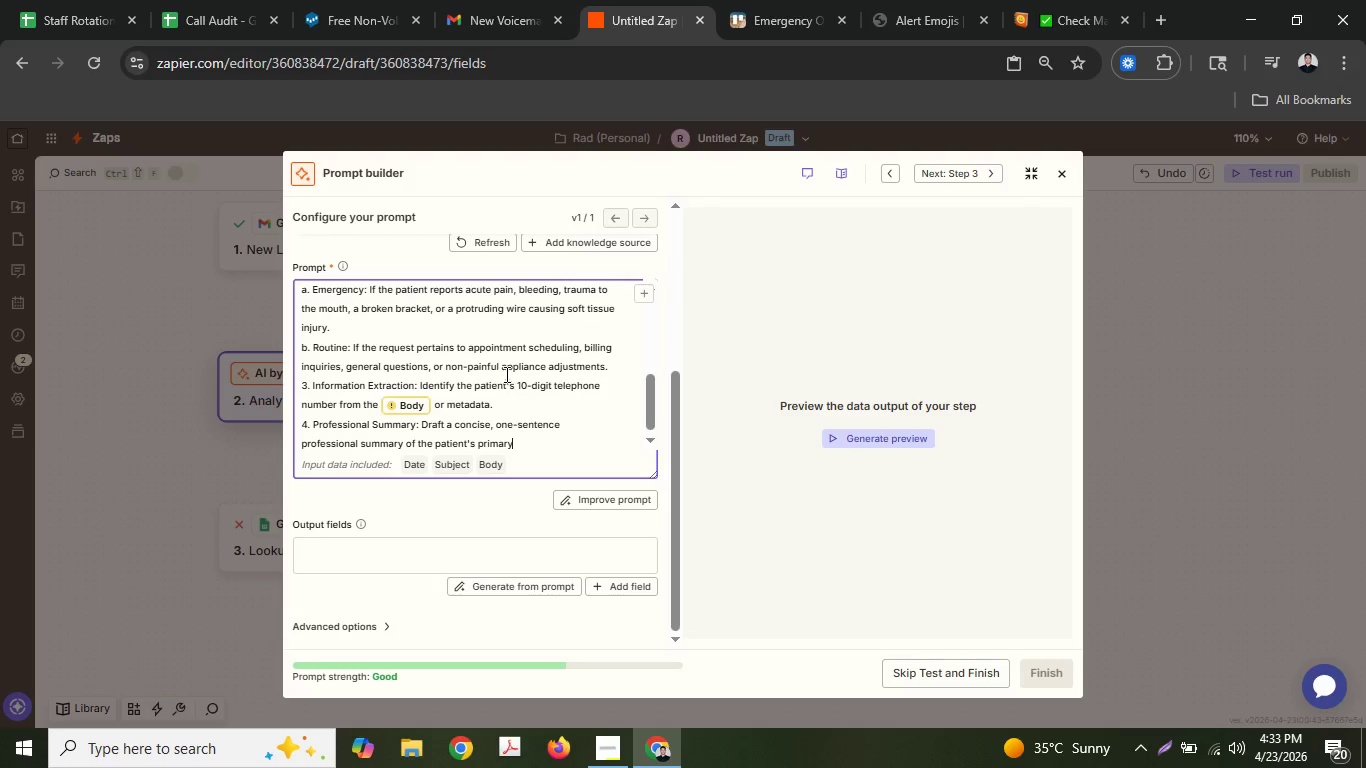 
type( concern.)
 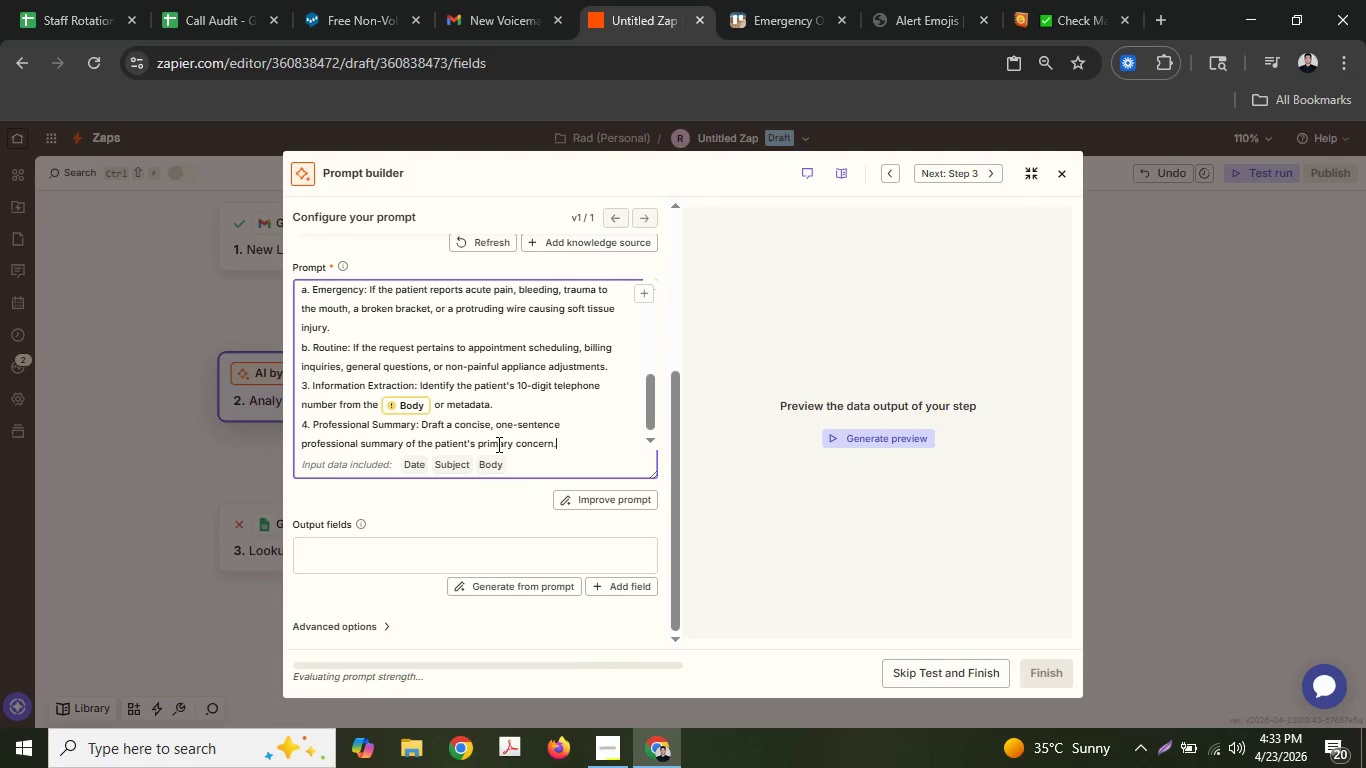 
key(Enter)
 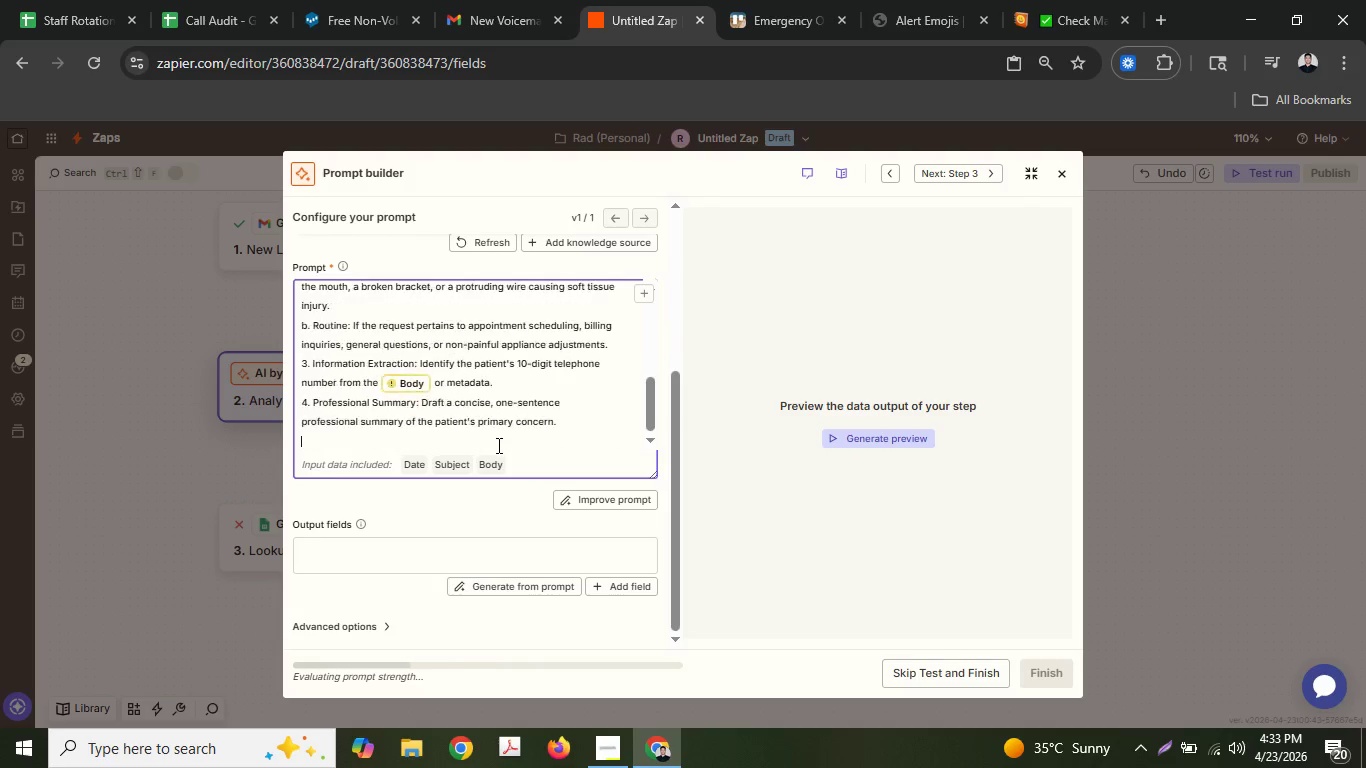 
key(Enter)
 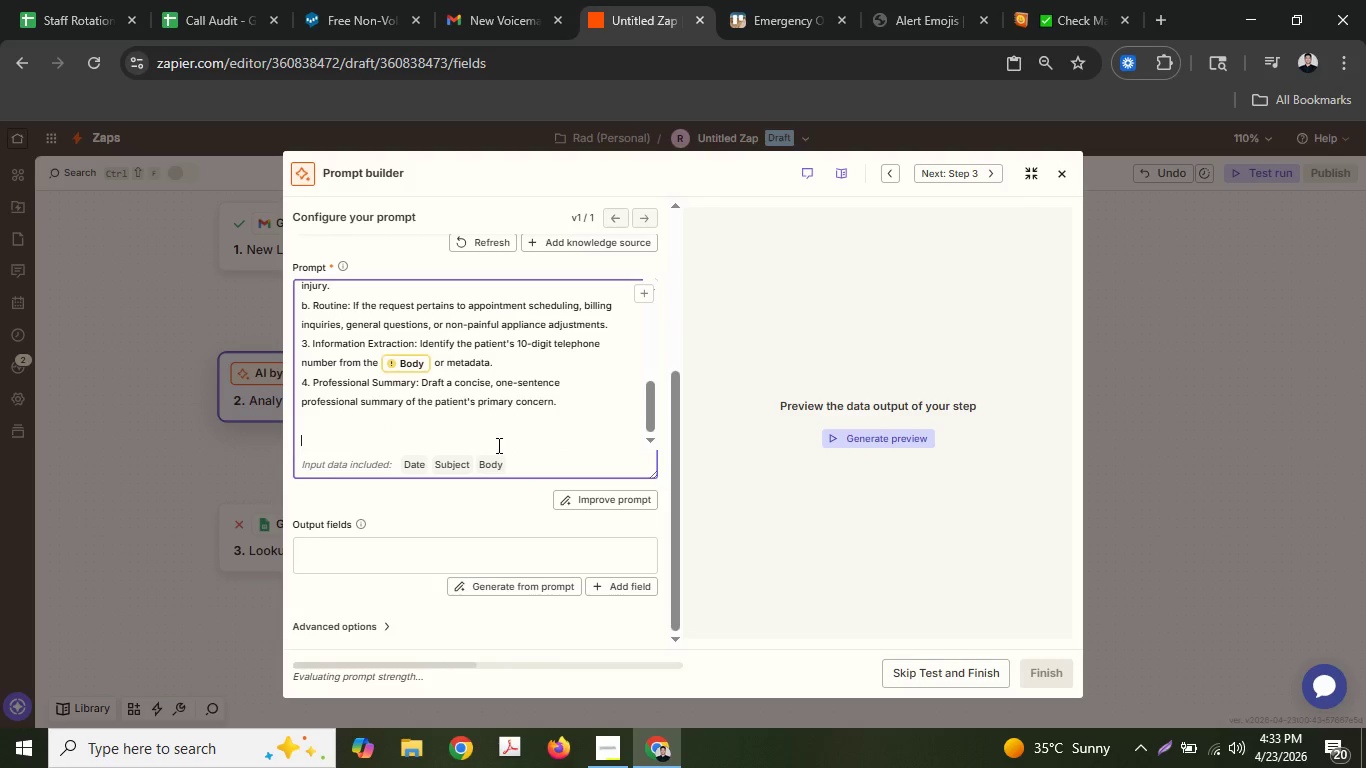 
type(Ma)
 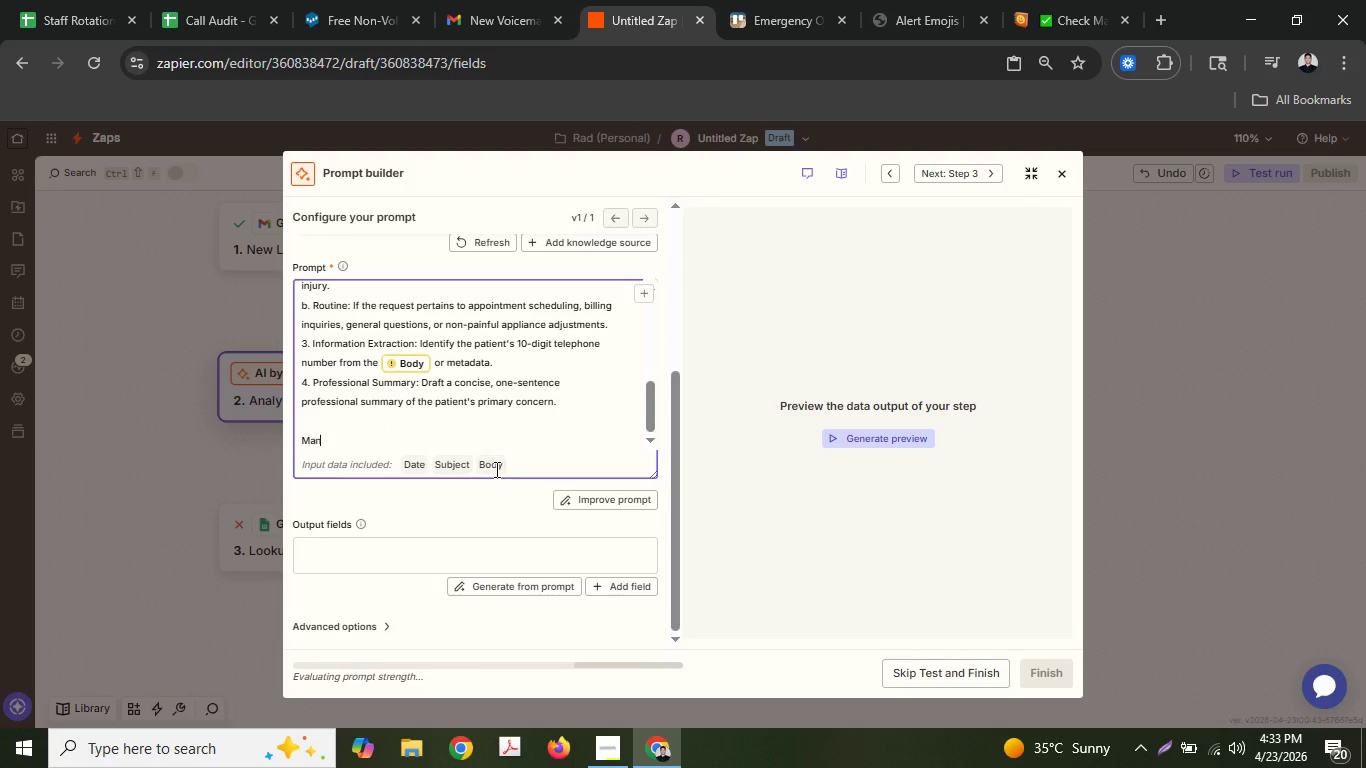 
type(ndatory Response For)
 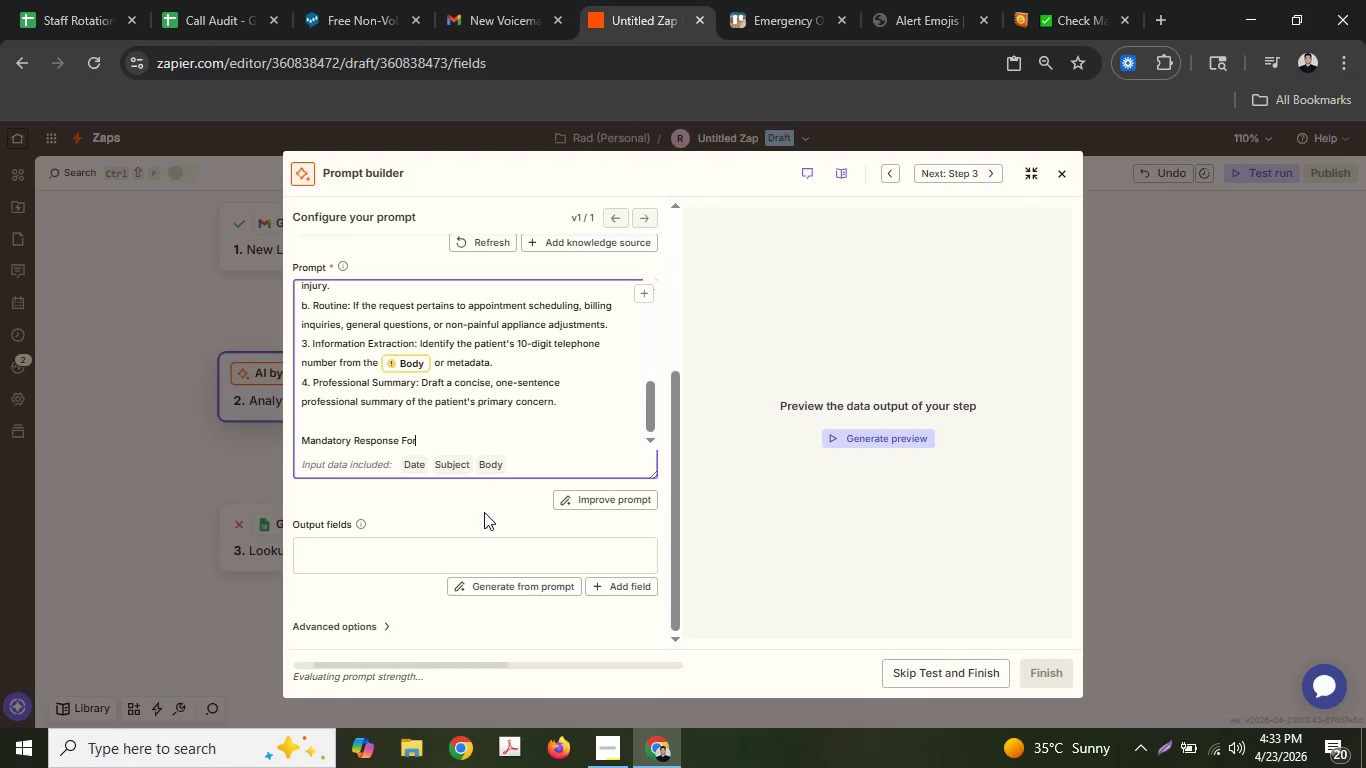 
type(mat:)
 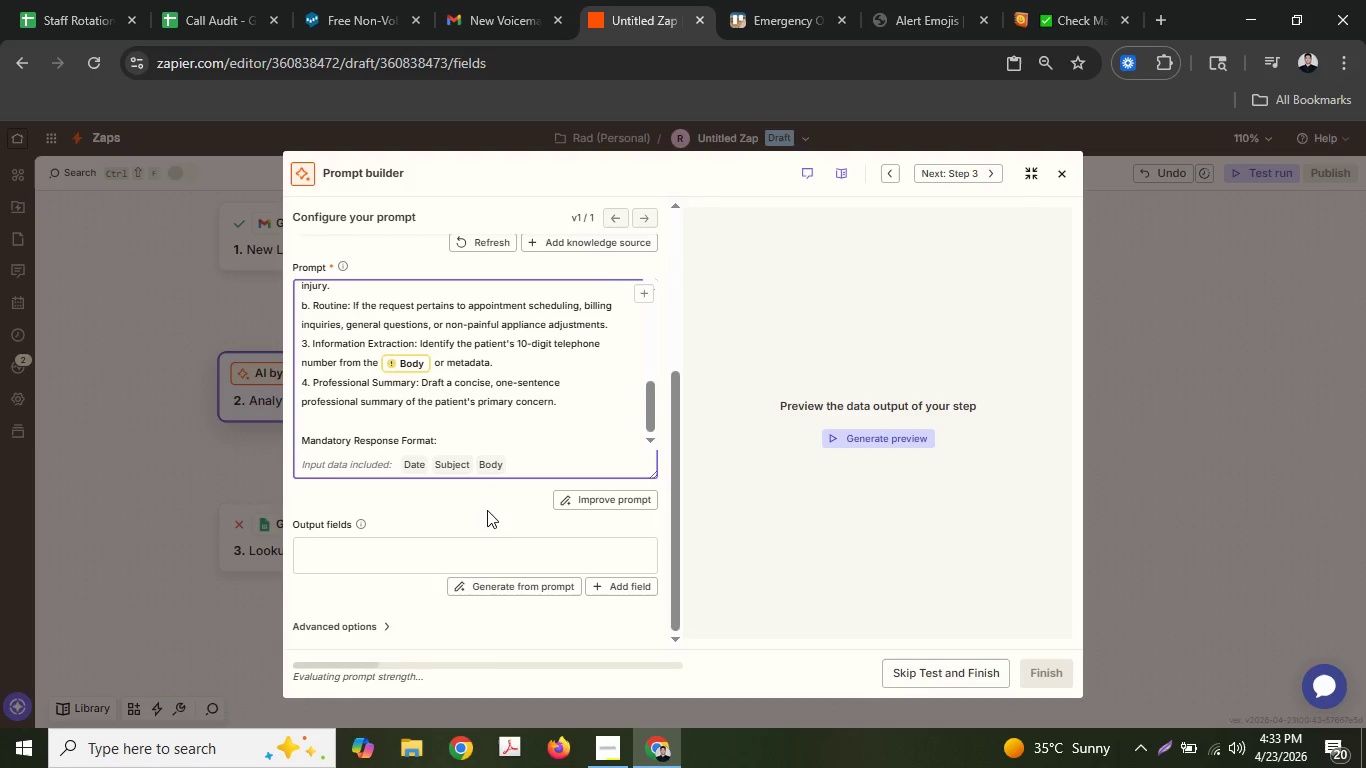 
key(Enter)
 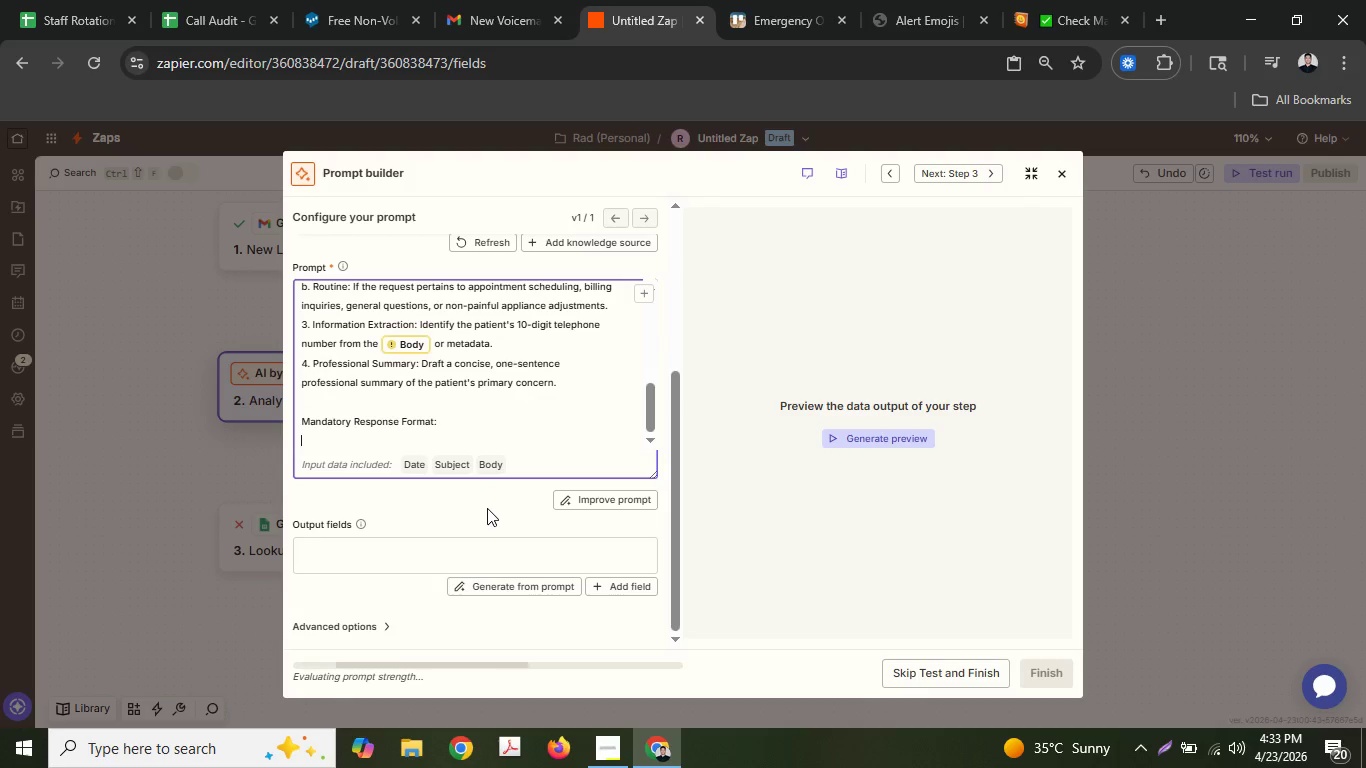 
type(Please pro)
 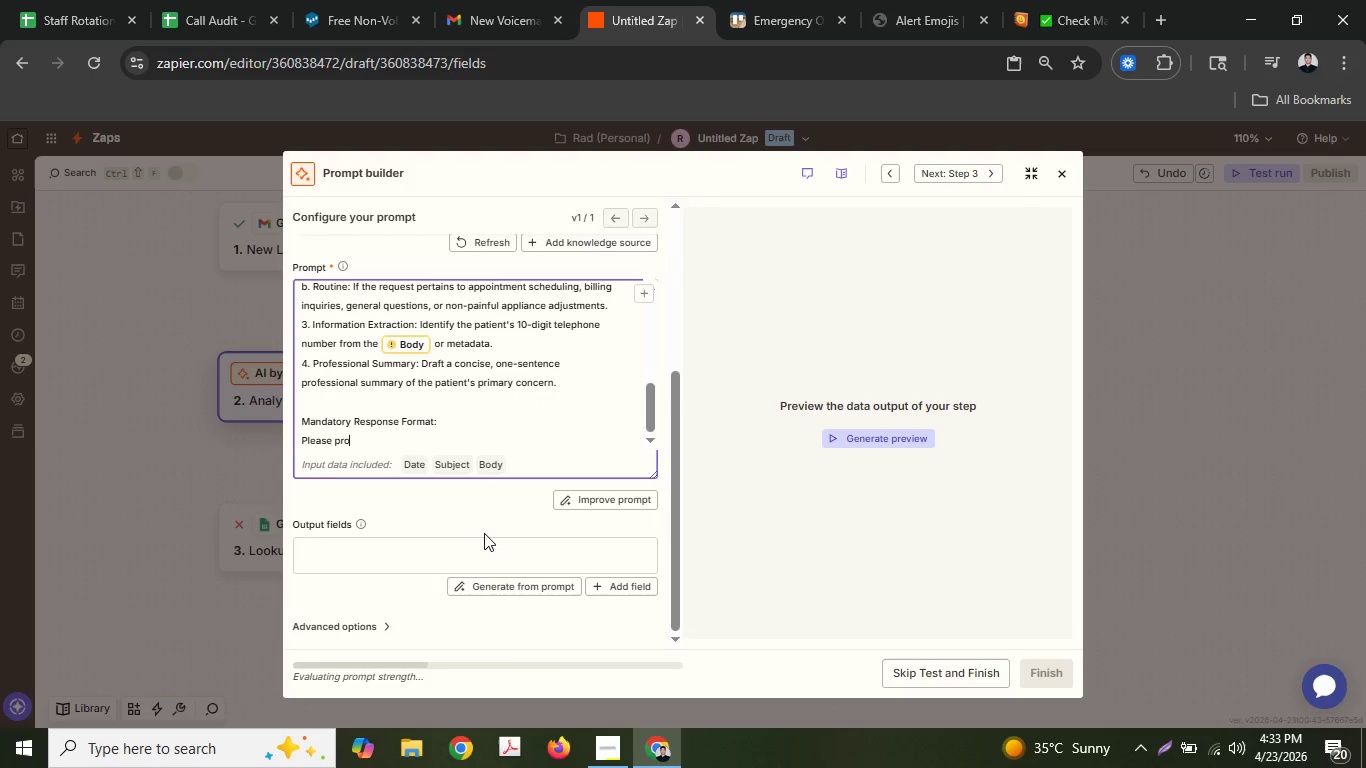 
type(vide the pu)
key(Backspace)
key(Backspace)
type(ou)
 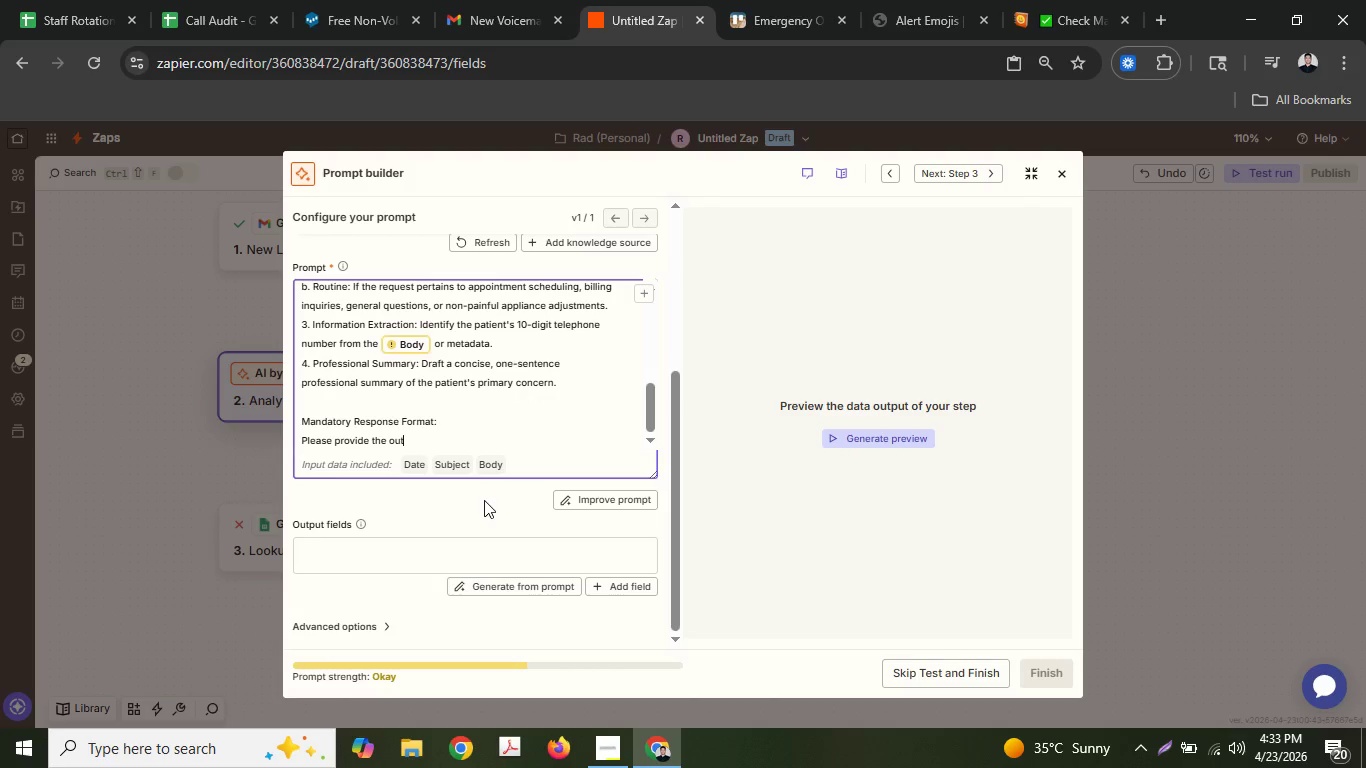 
type(tput e)
 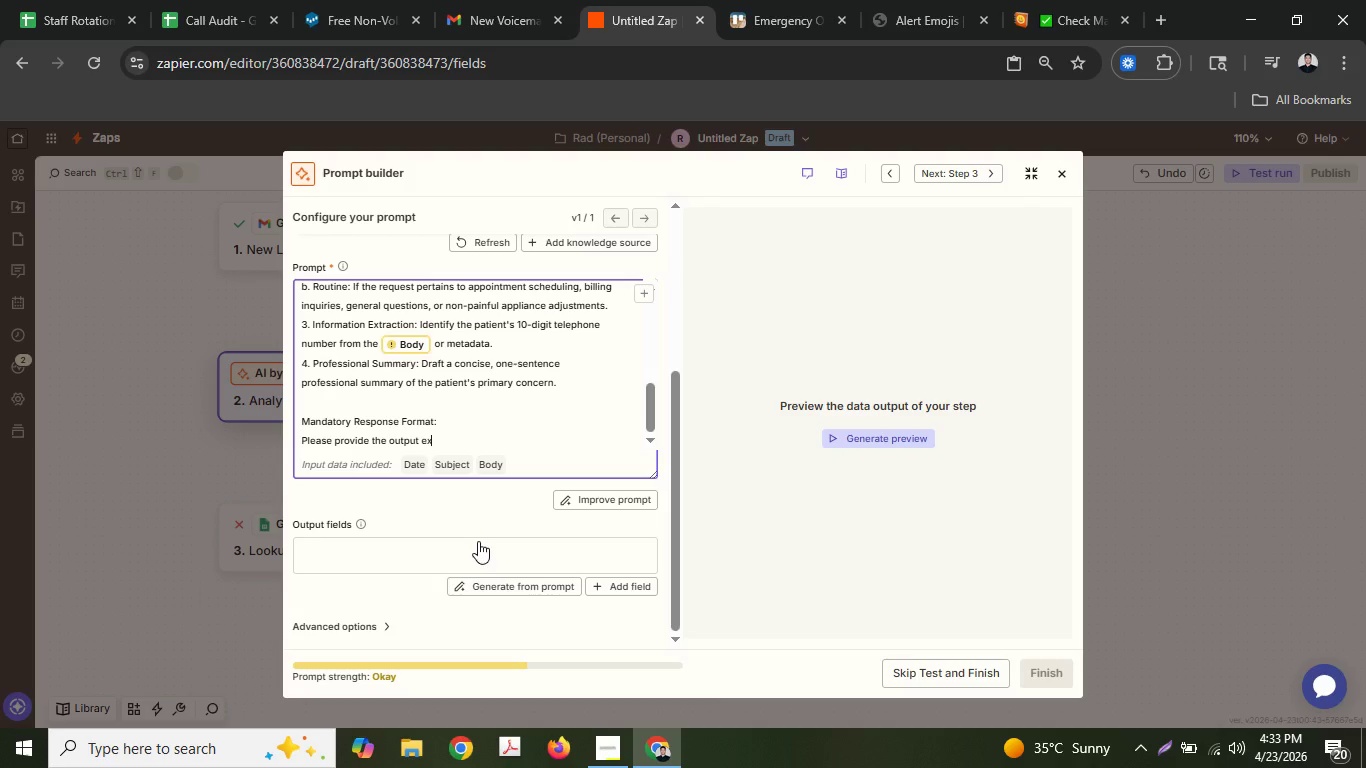 
type(xac)
 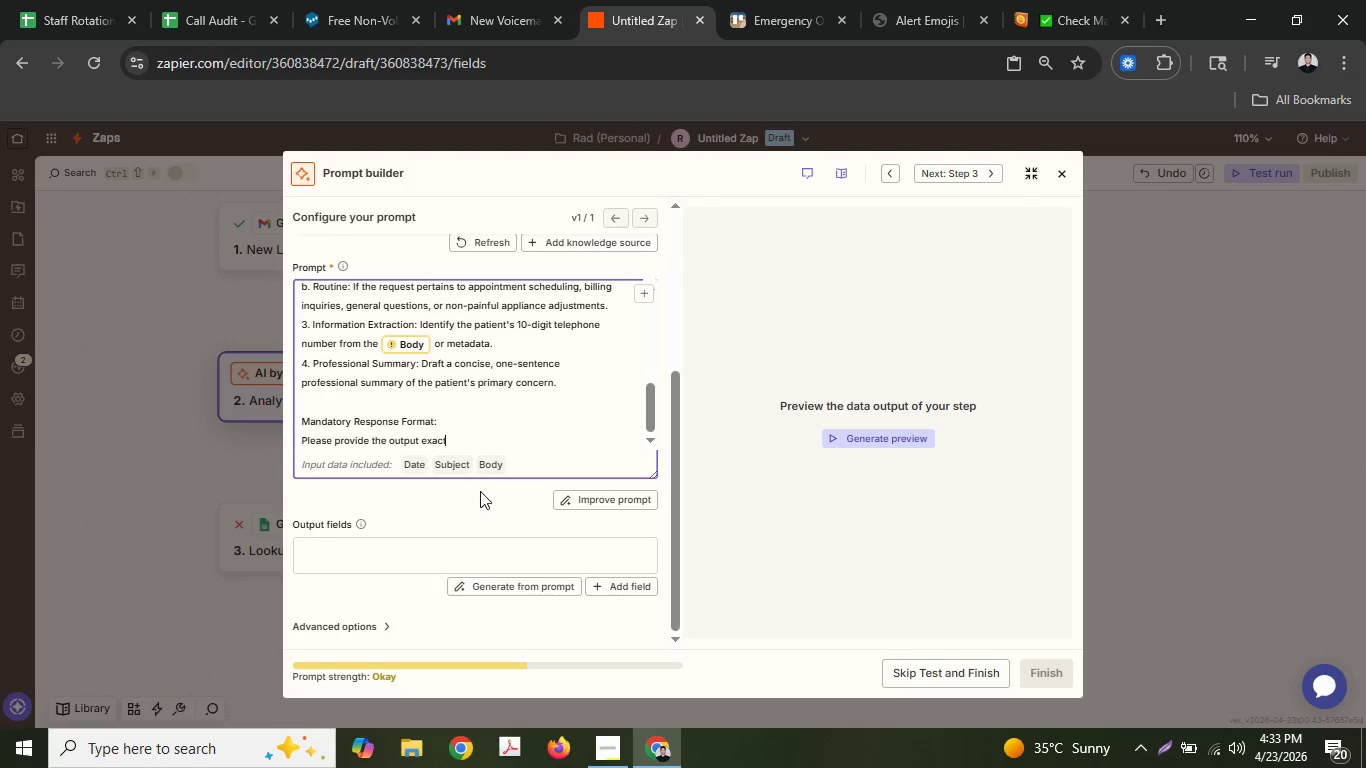 
type(tly sa f)
key(Backspace)
key(Backspace)
key(Backspace)
key(Backspace)
type(as follows,)
 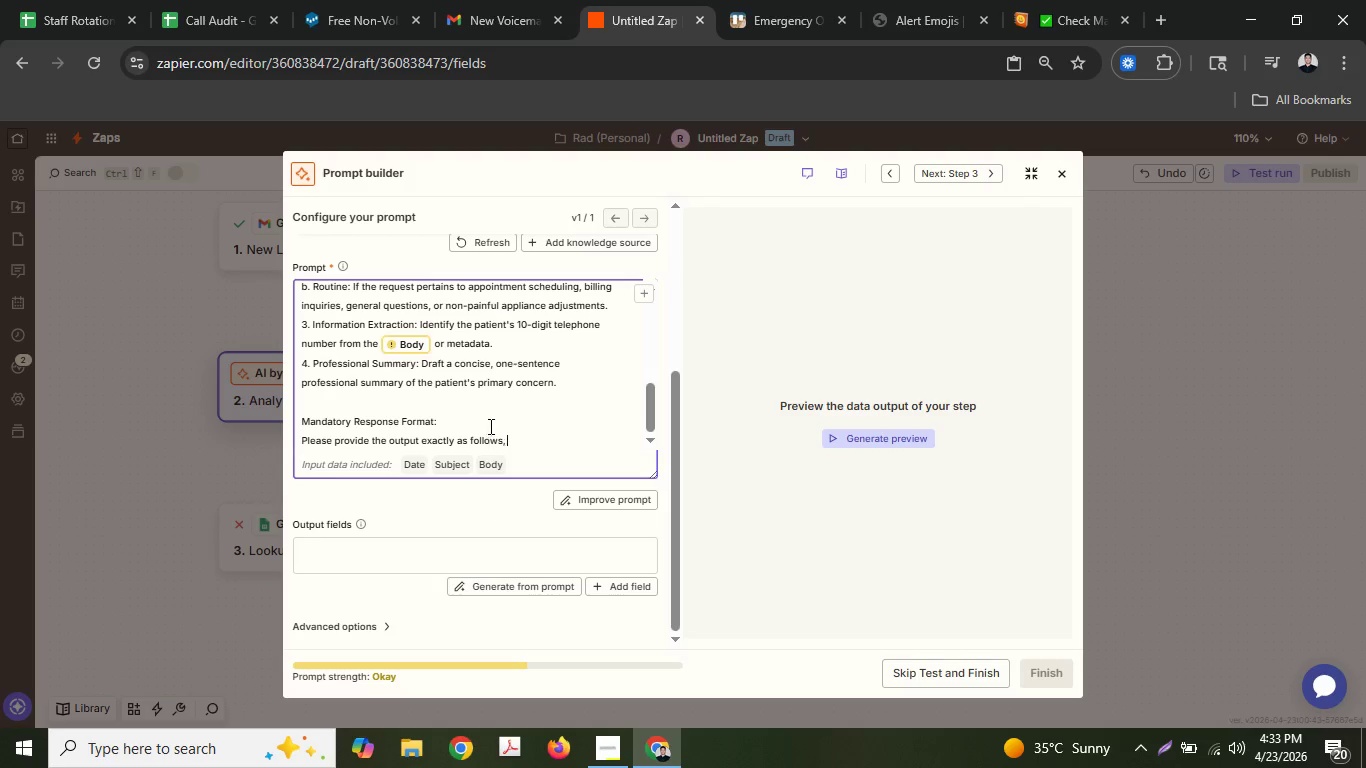 
type( i)
key(Backspace)
type(with no)
 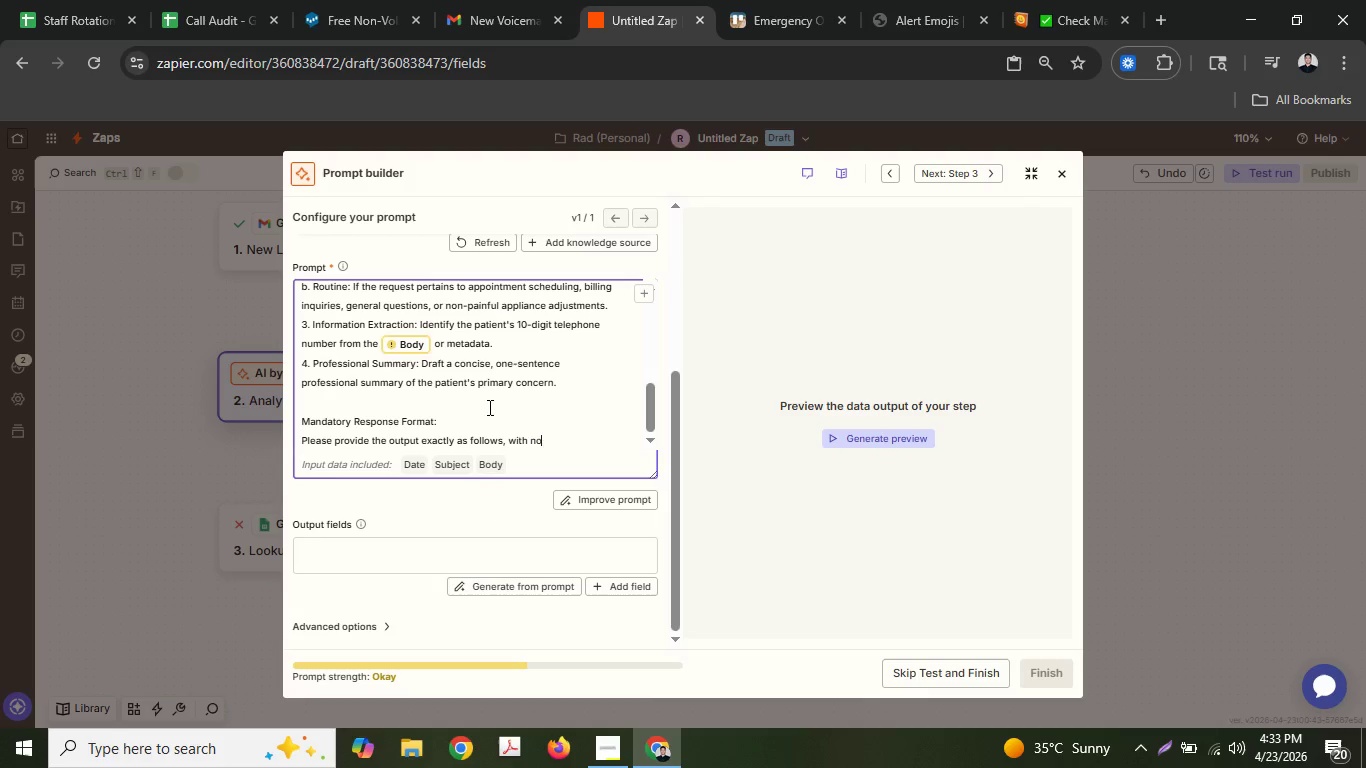 
type( additional )
 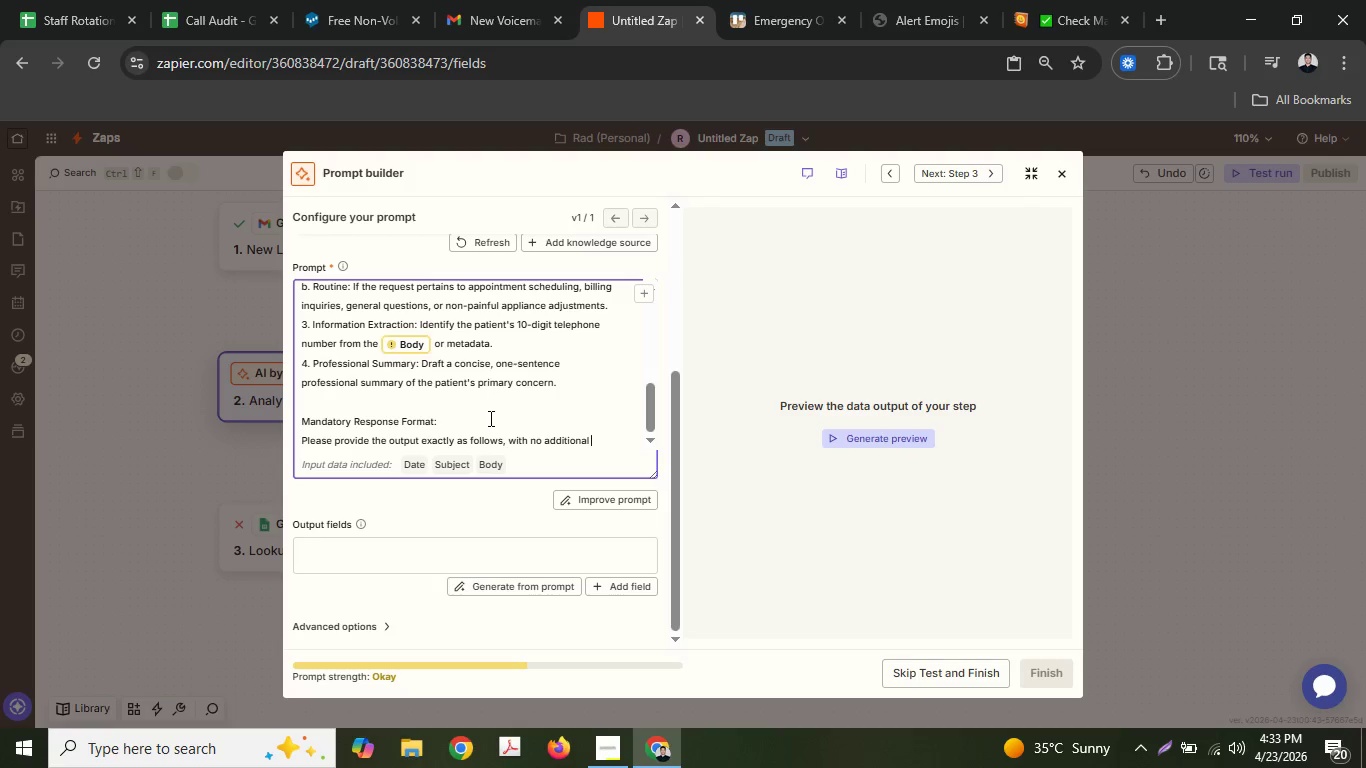 
type(preamble or coner)
key(Backspace)
key(Backspace)
type(vers)
 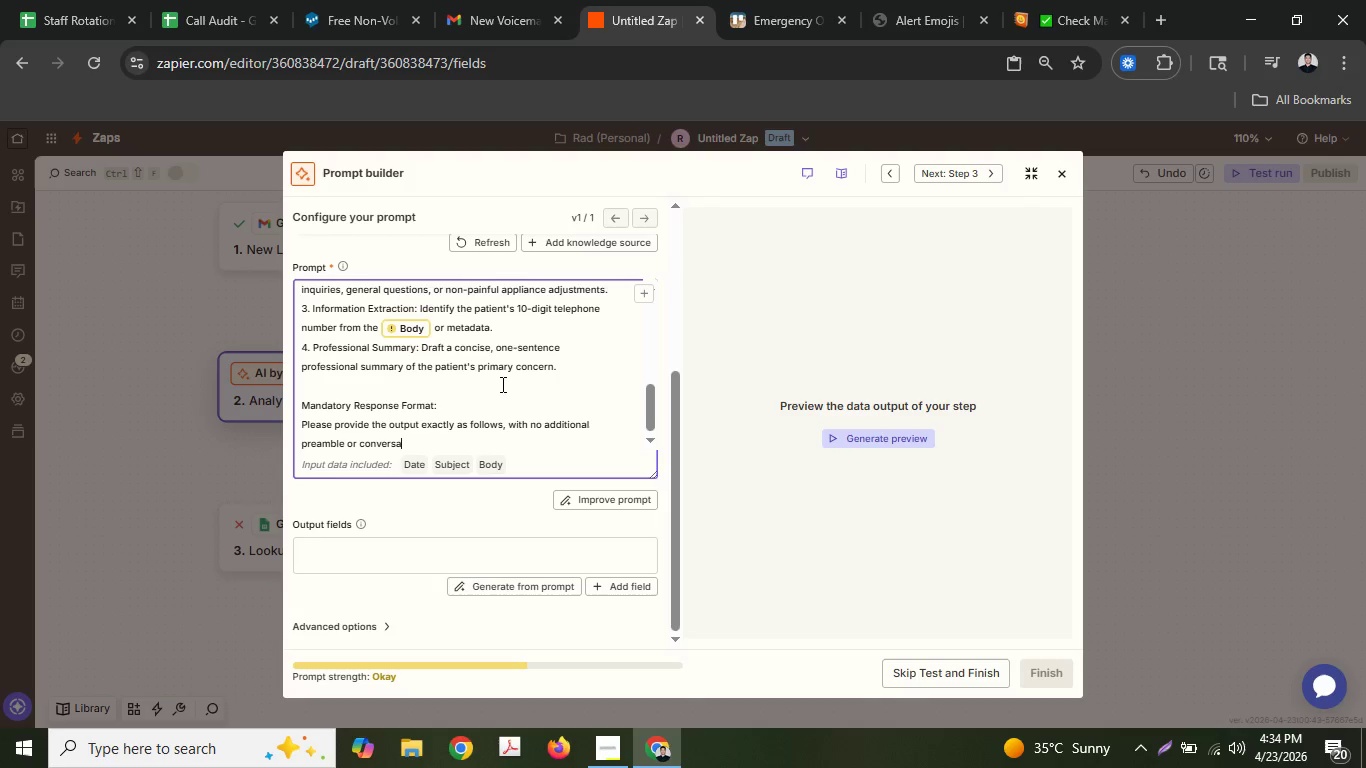 
type(ation text:)
 